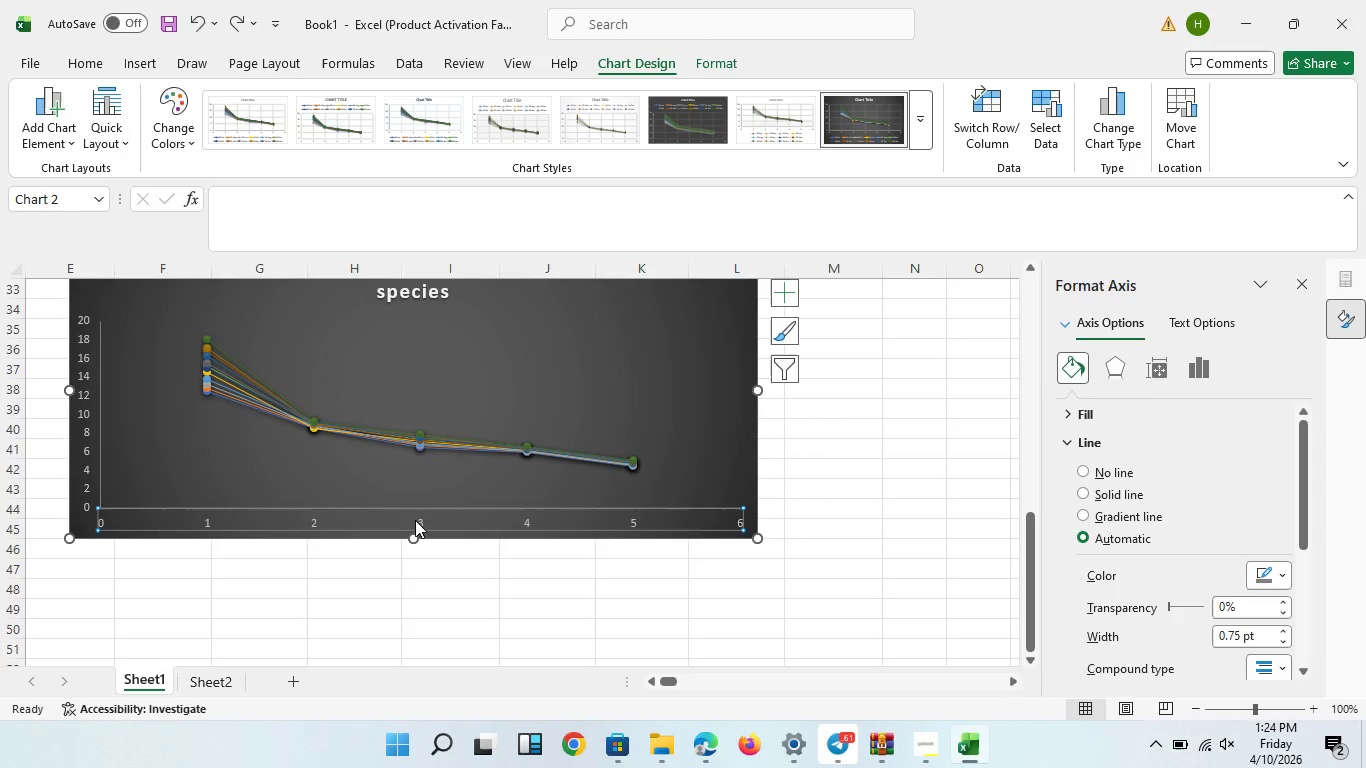 
right_click([415, 520])
 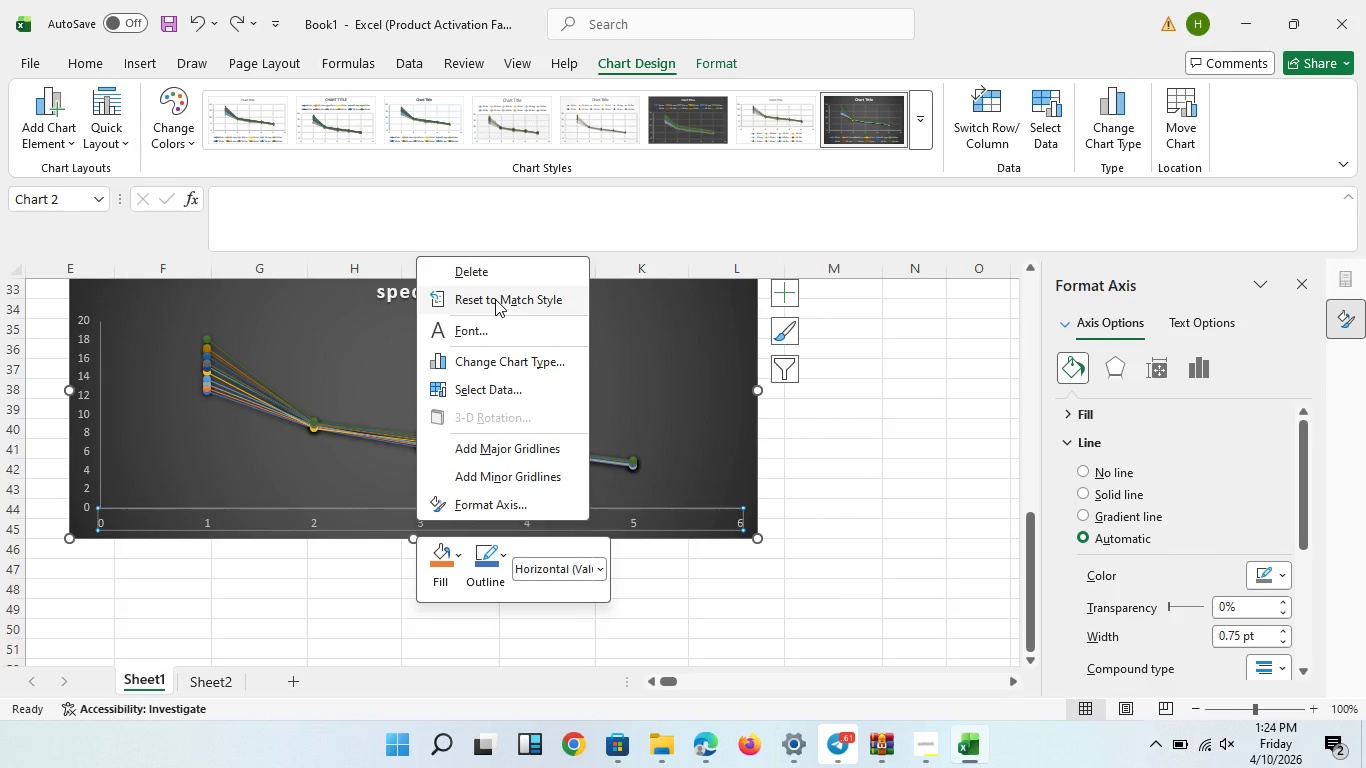 
wait(5.39)
 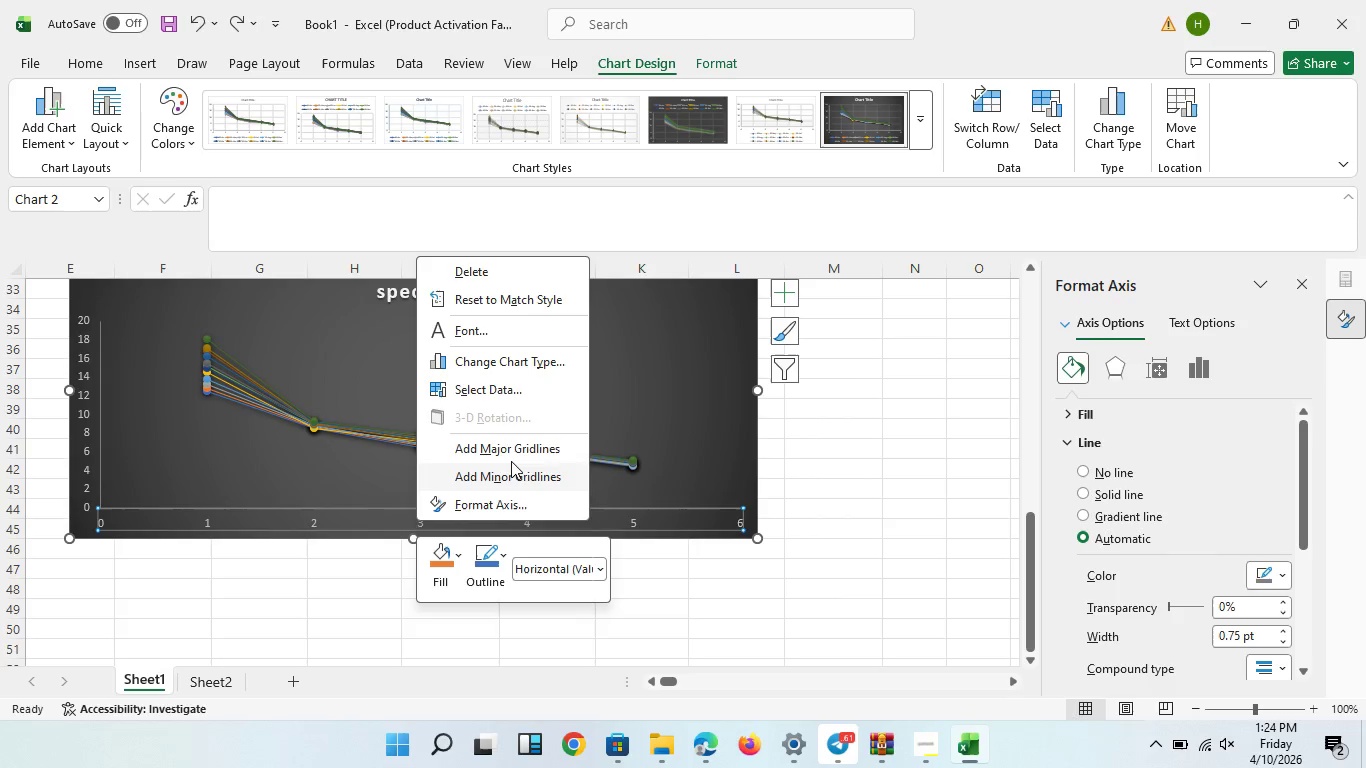 
left_click([476, 378])
 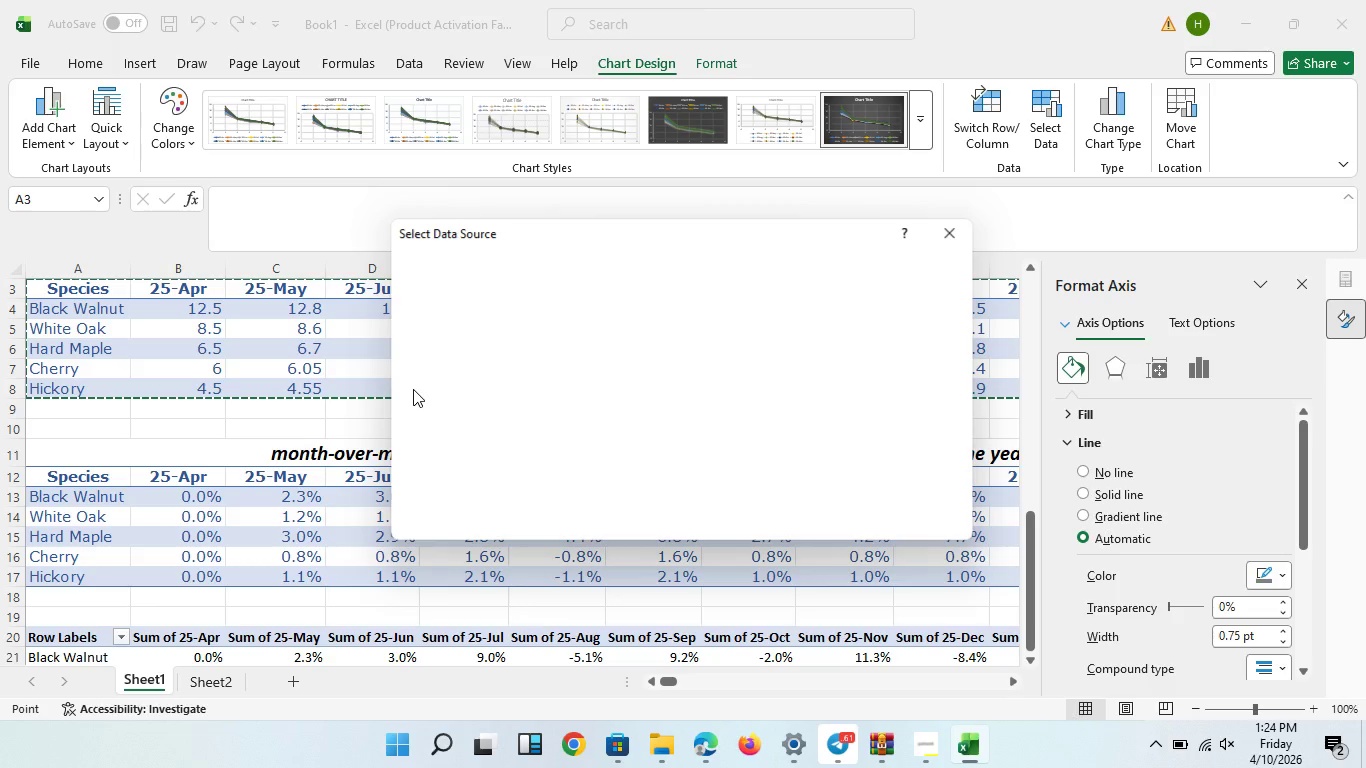 
scroll: coordinate [413, 389], scroll_direction: up, amount: 2.0
 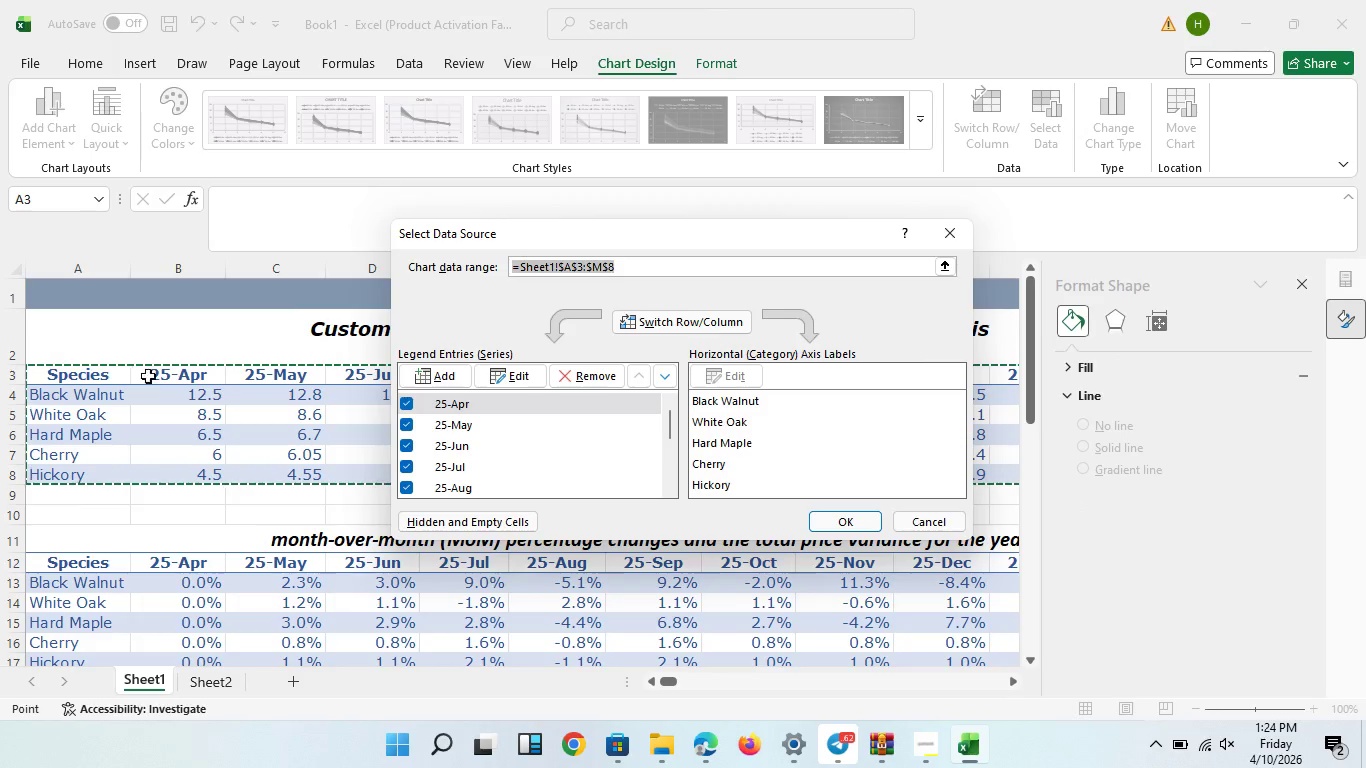 
left_click_drag(start_coordinate=[152, 373], to_coordinate=[836, 377])
 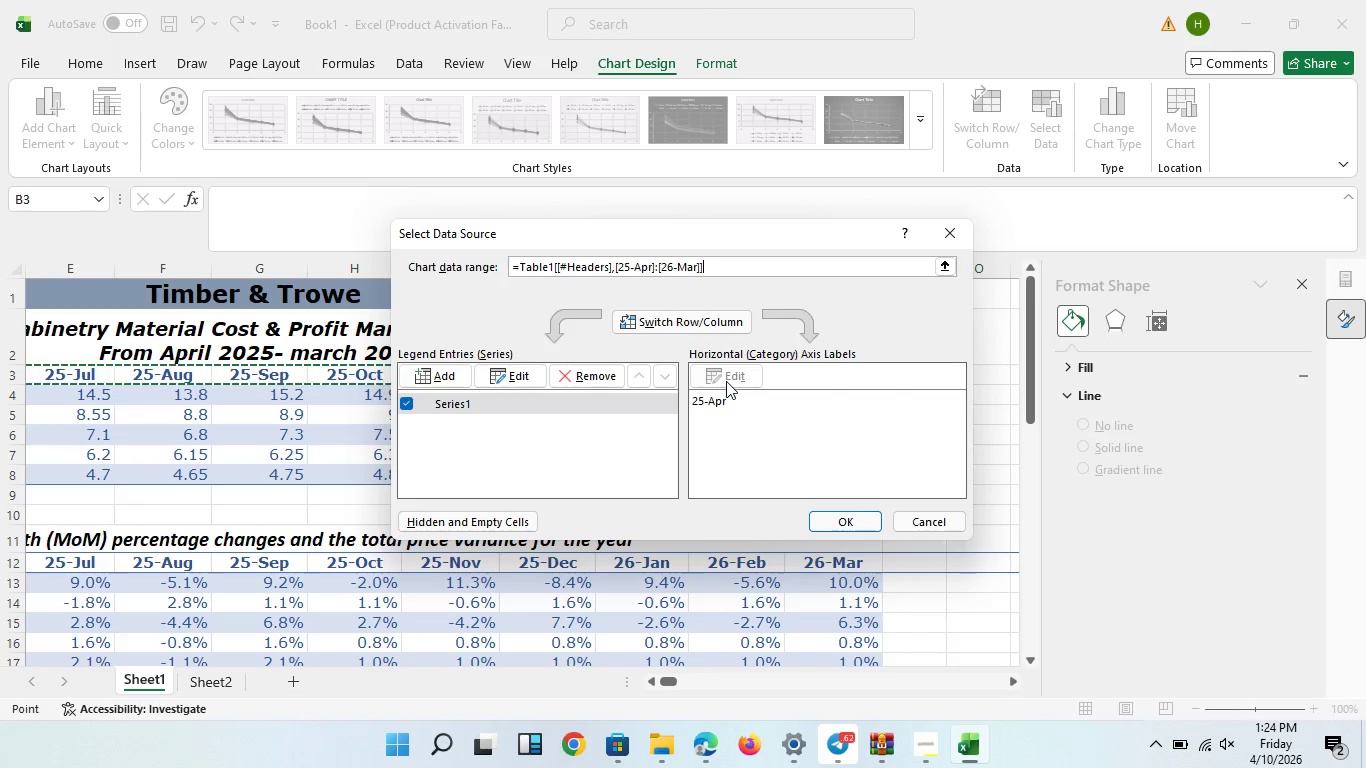 
wait(6.25)
 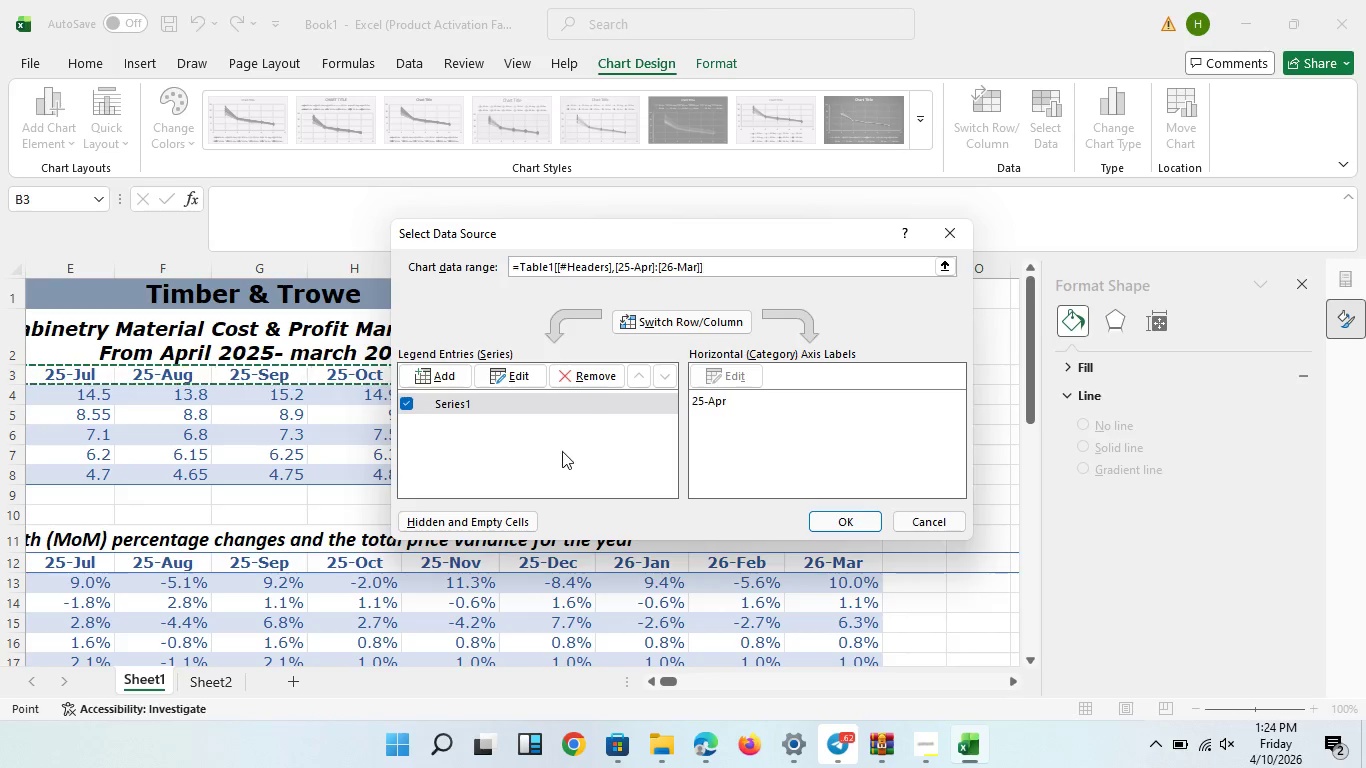 
left_click([835, 525])
 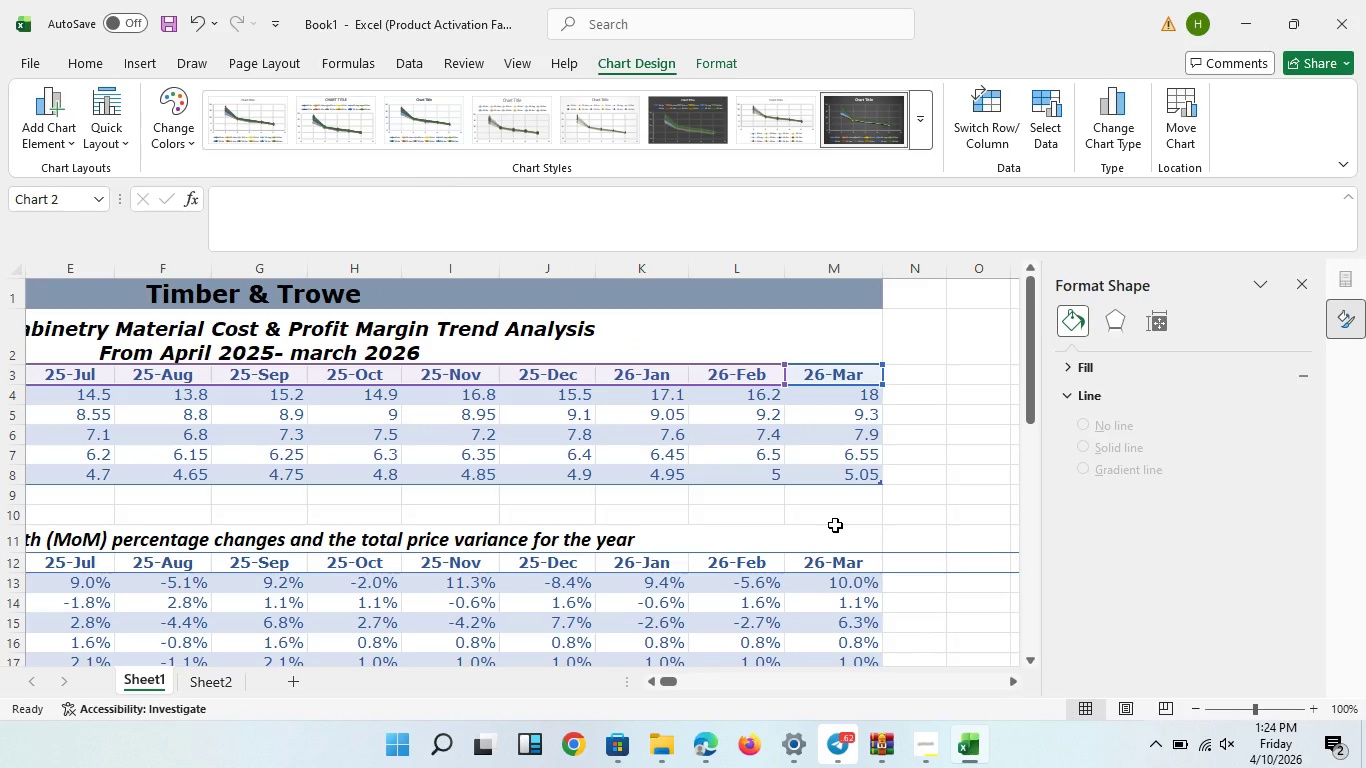 
scroll: coordinate [749, 560], scroll_direction: down, amount: 11.0
 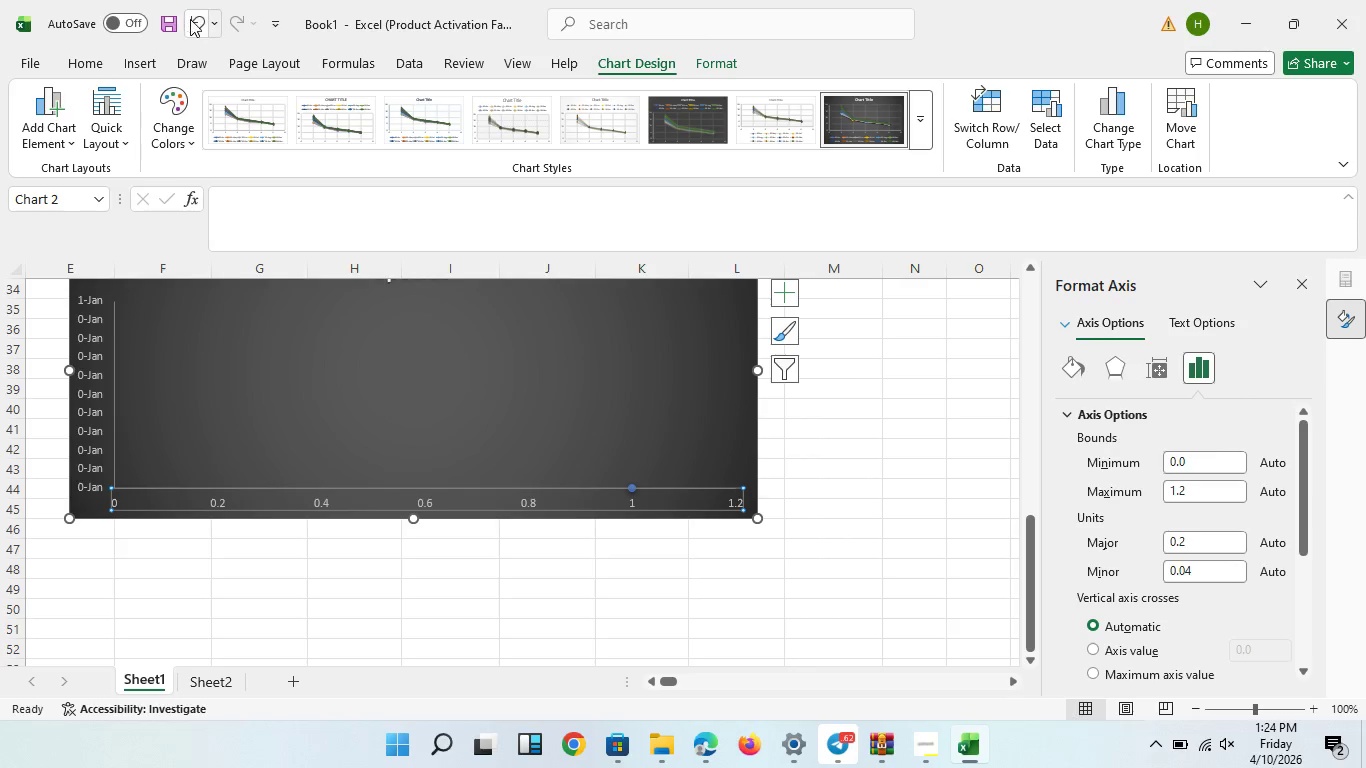 
left_click([190, 19])
 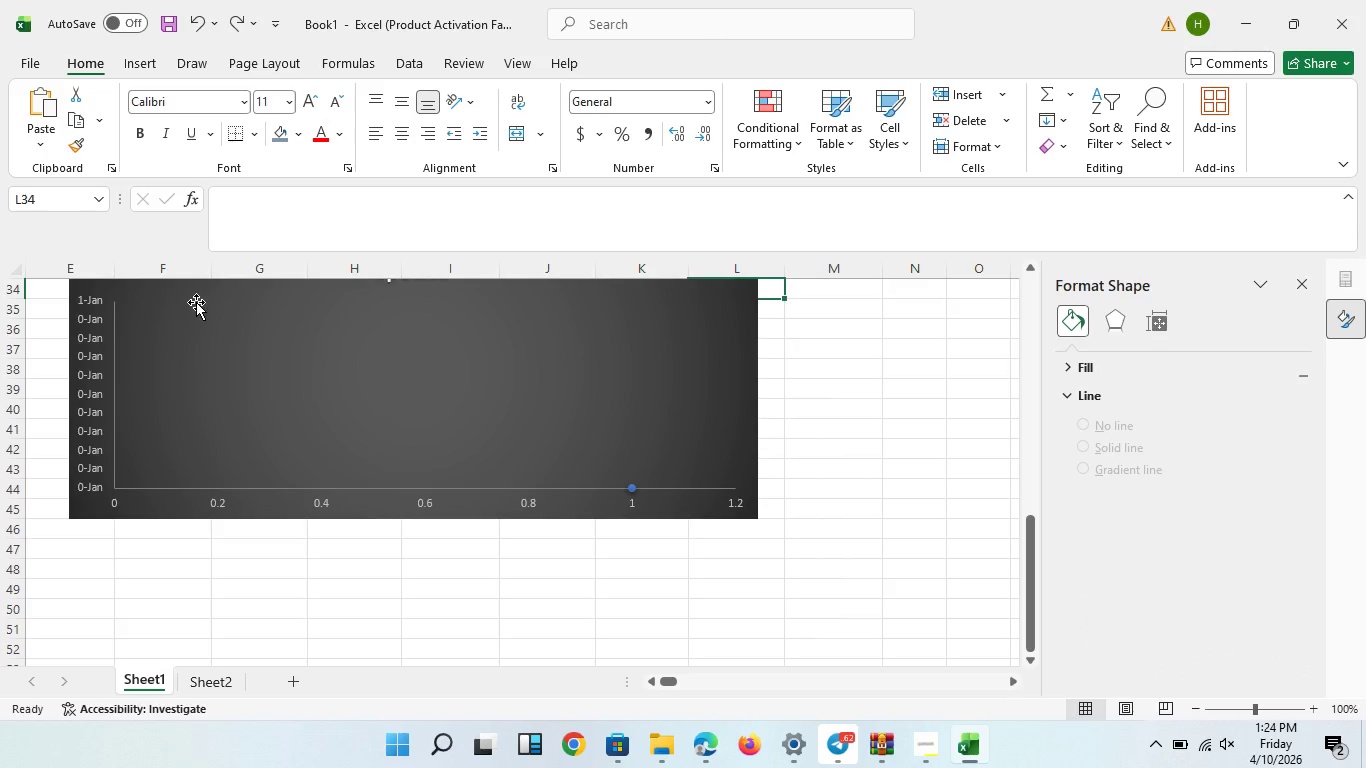 
left_click([185, 493])
 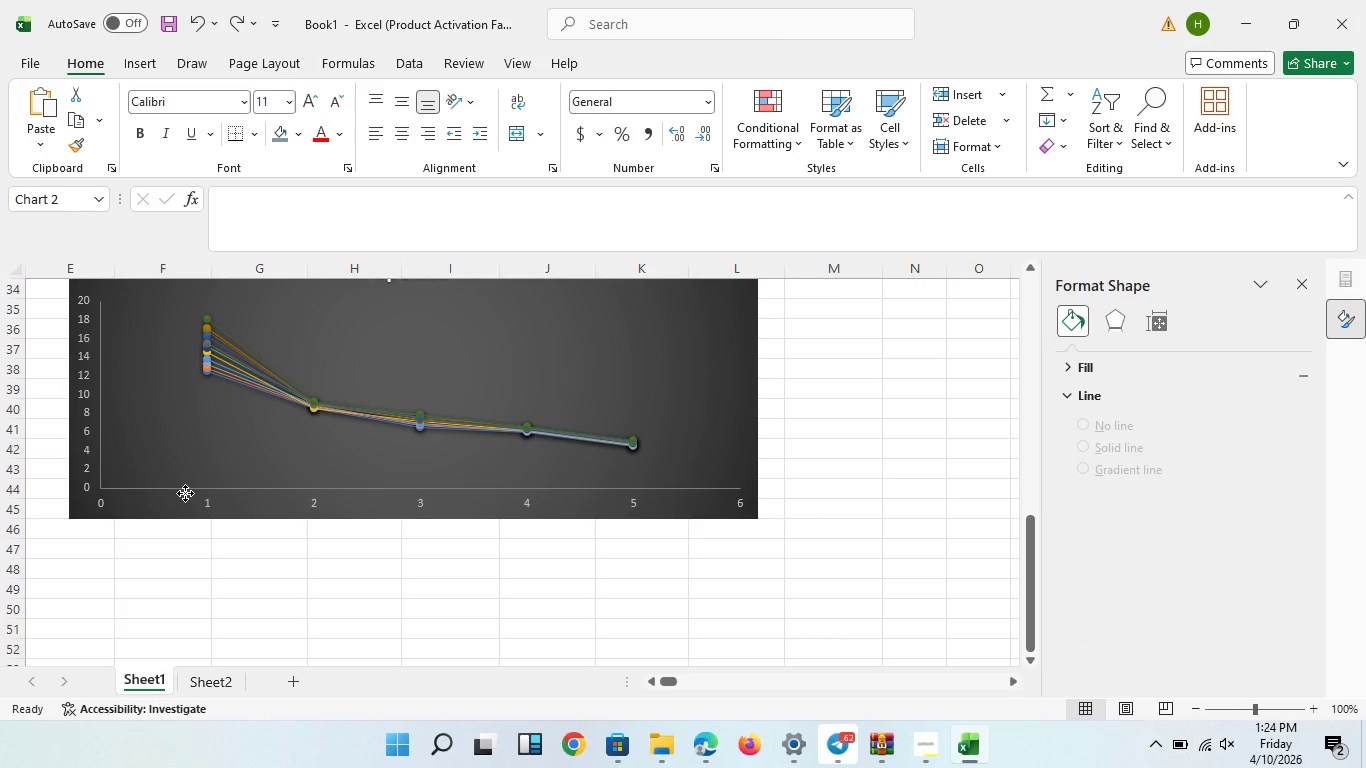 
left_click([109, 461])
 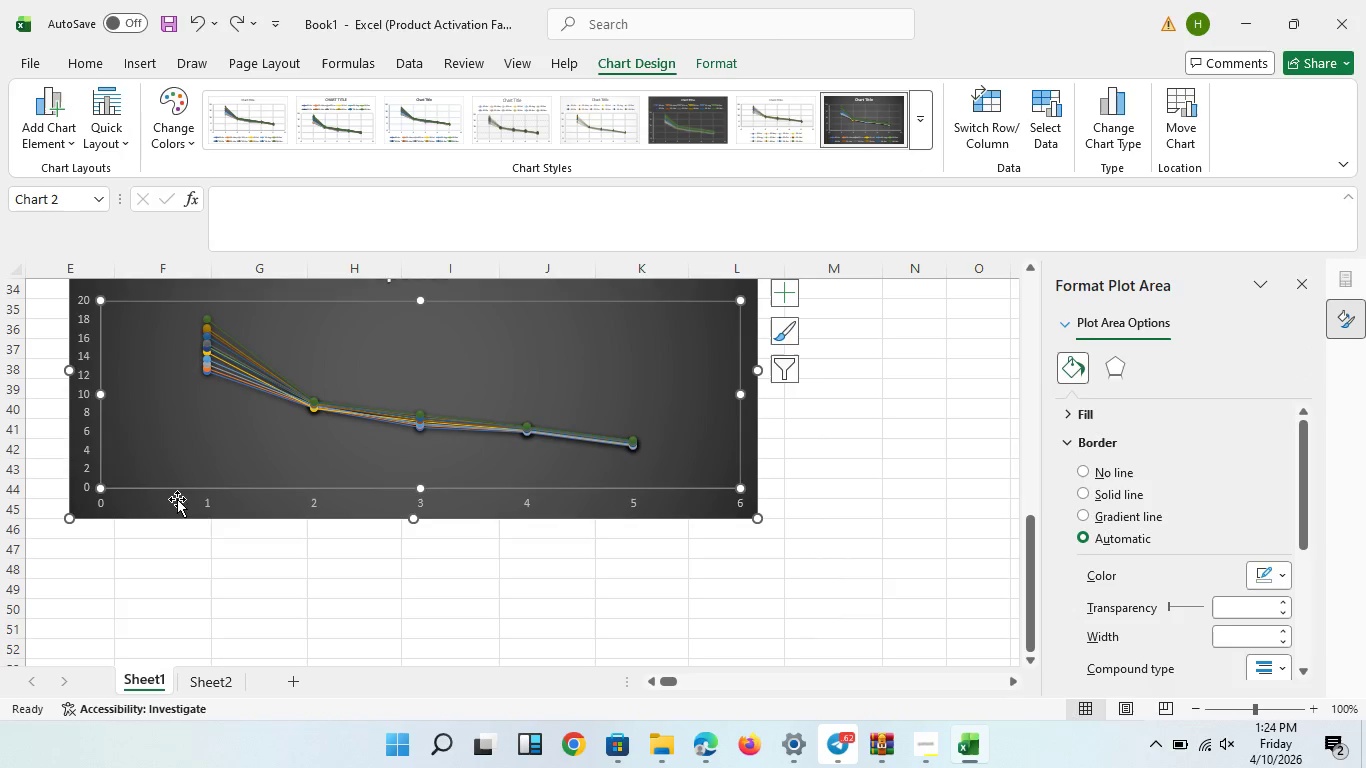 
left_click([177, 499])
 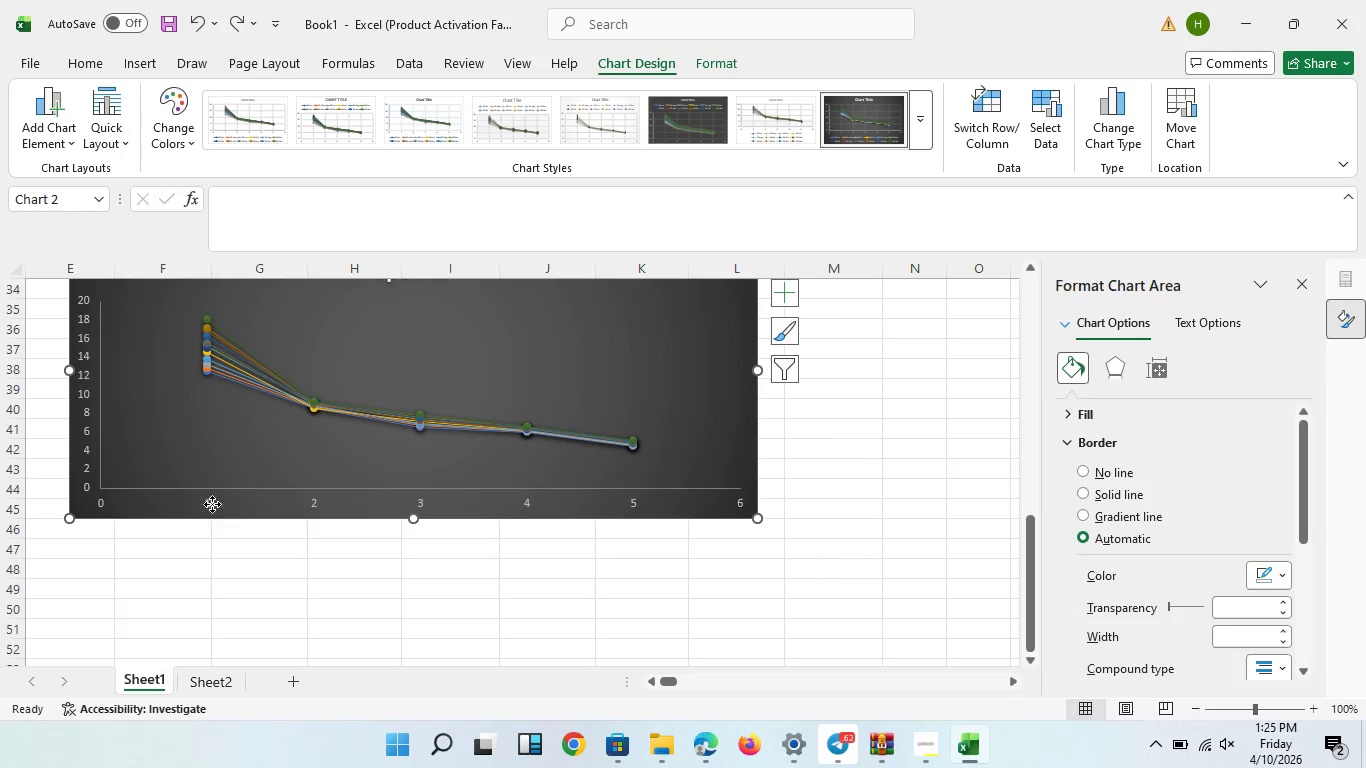 
left_click([212, 504])
 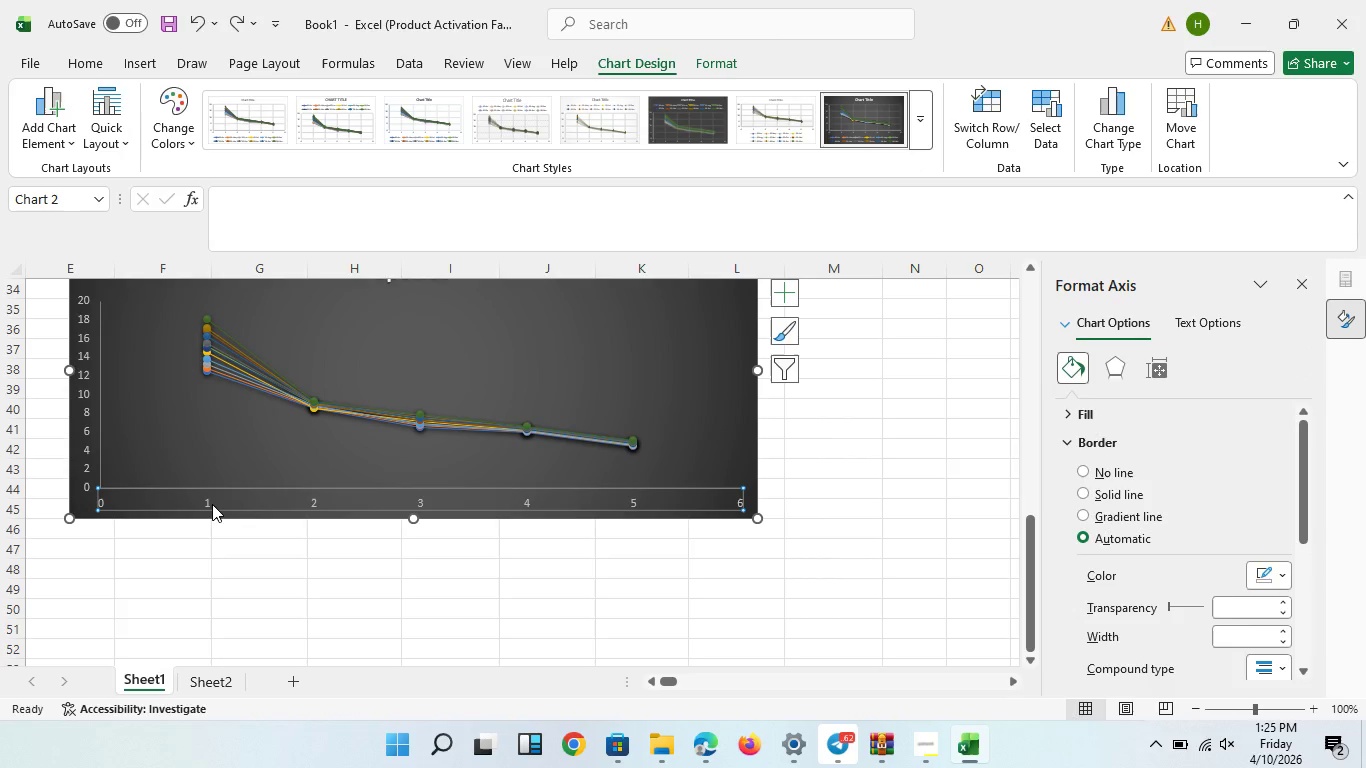 
right_click([212, 504])
 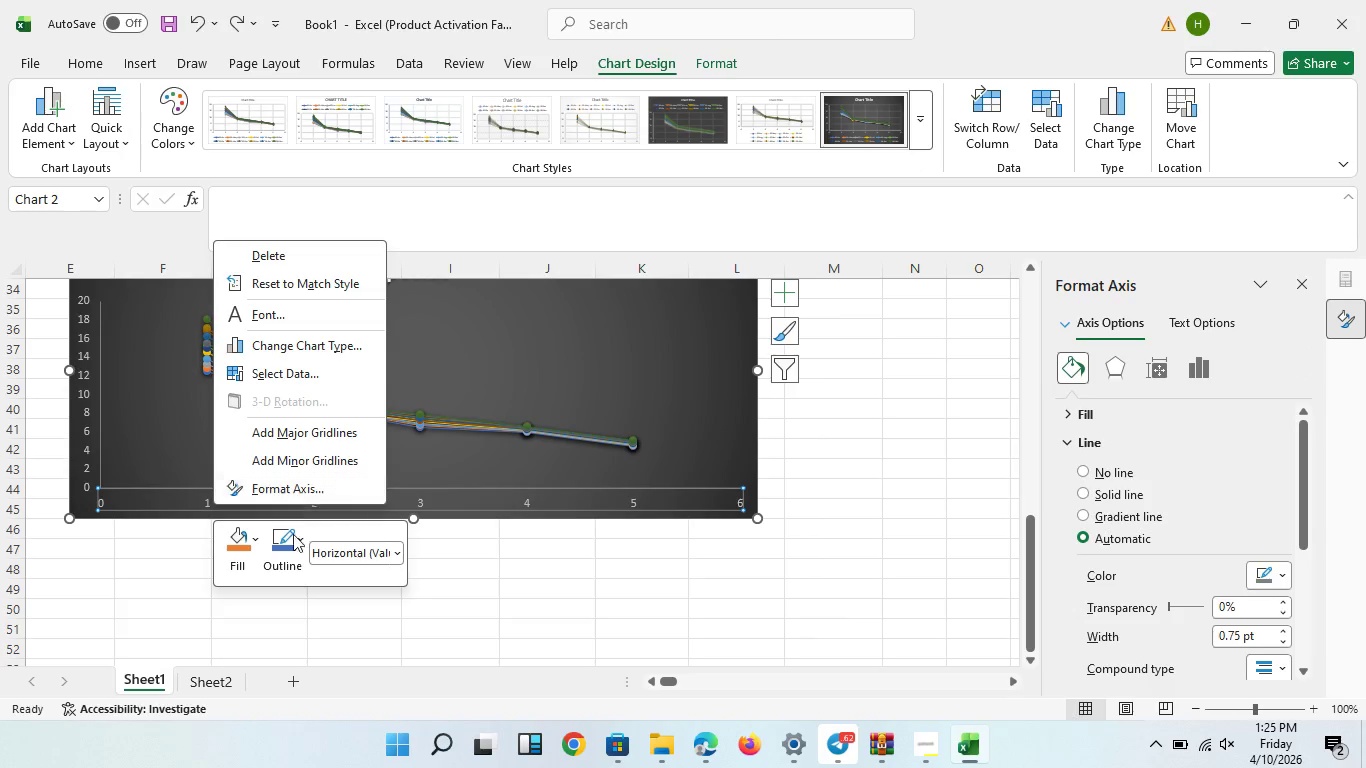 
left_click([94, 524])
 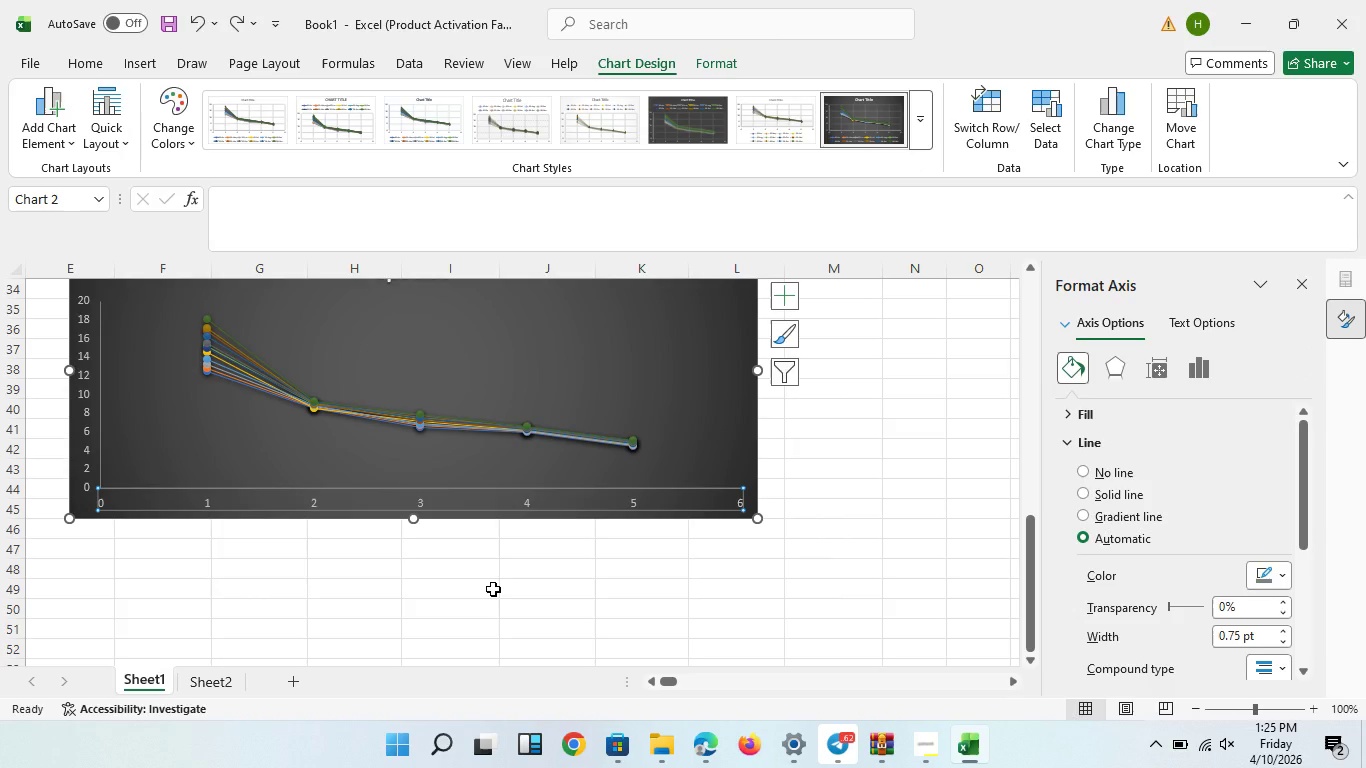 
scroll: coordinate [613, 571], scroll_direction: up, amount: 3.0
 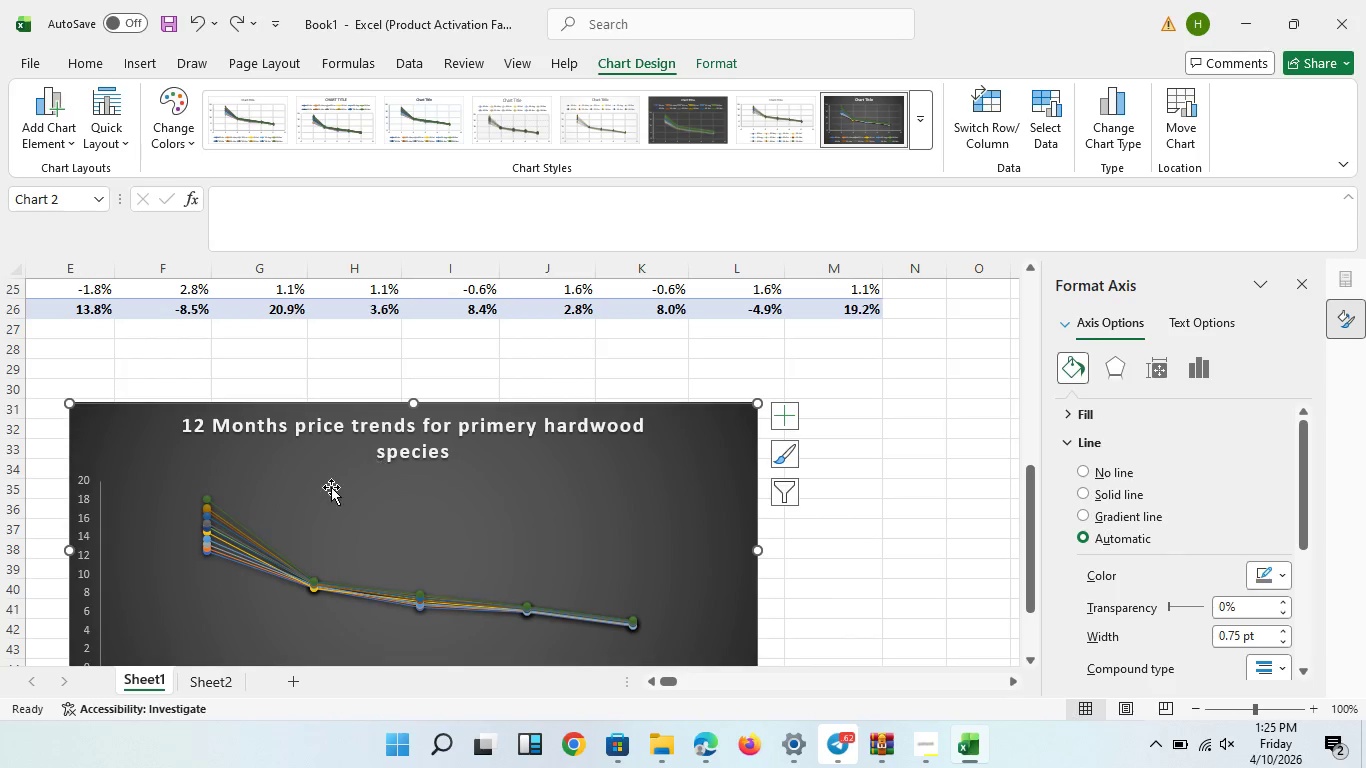 
left_click([318, 557])
 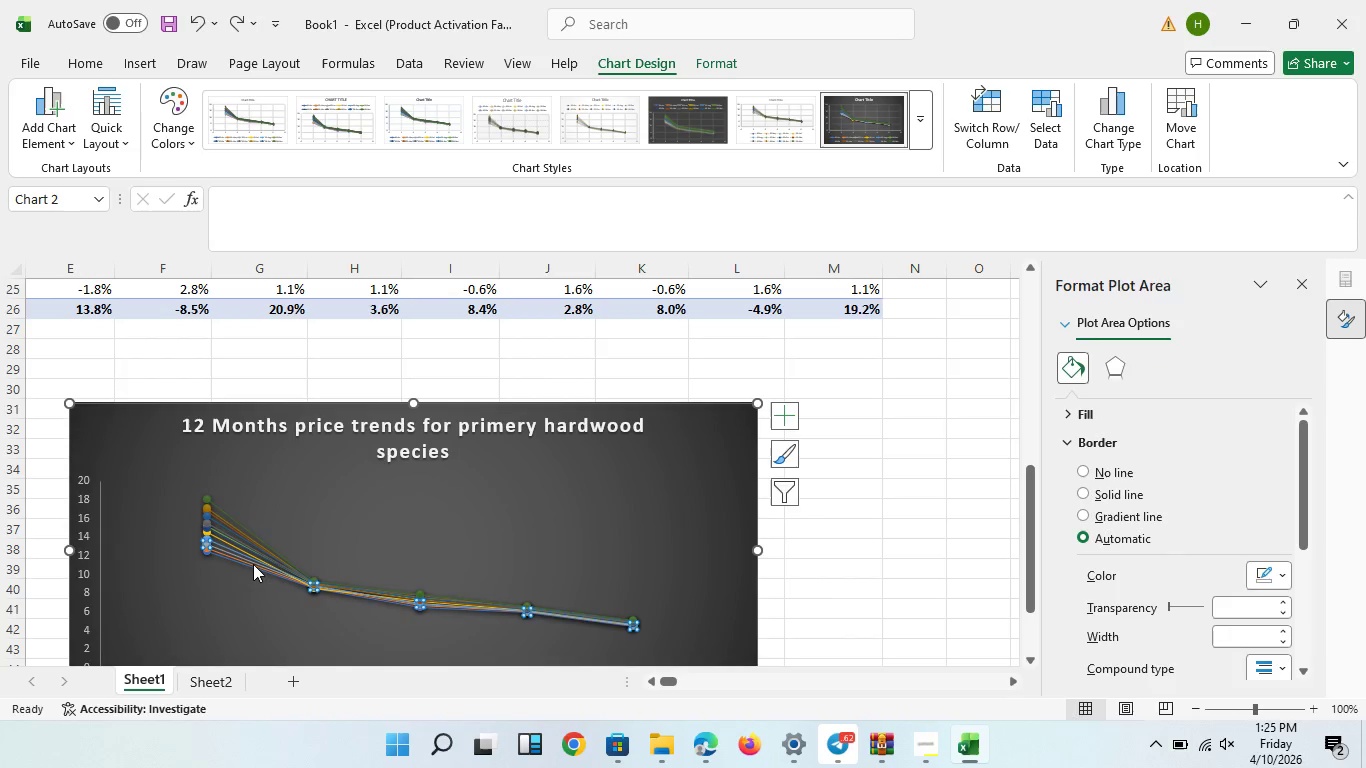 
left_click([253, 564])
 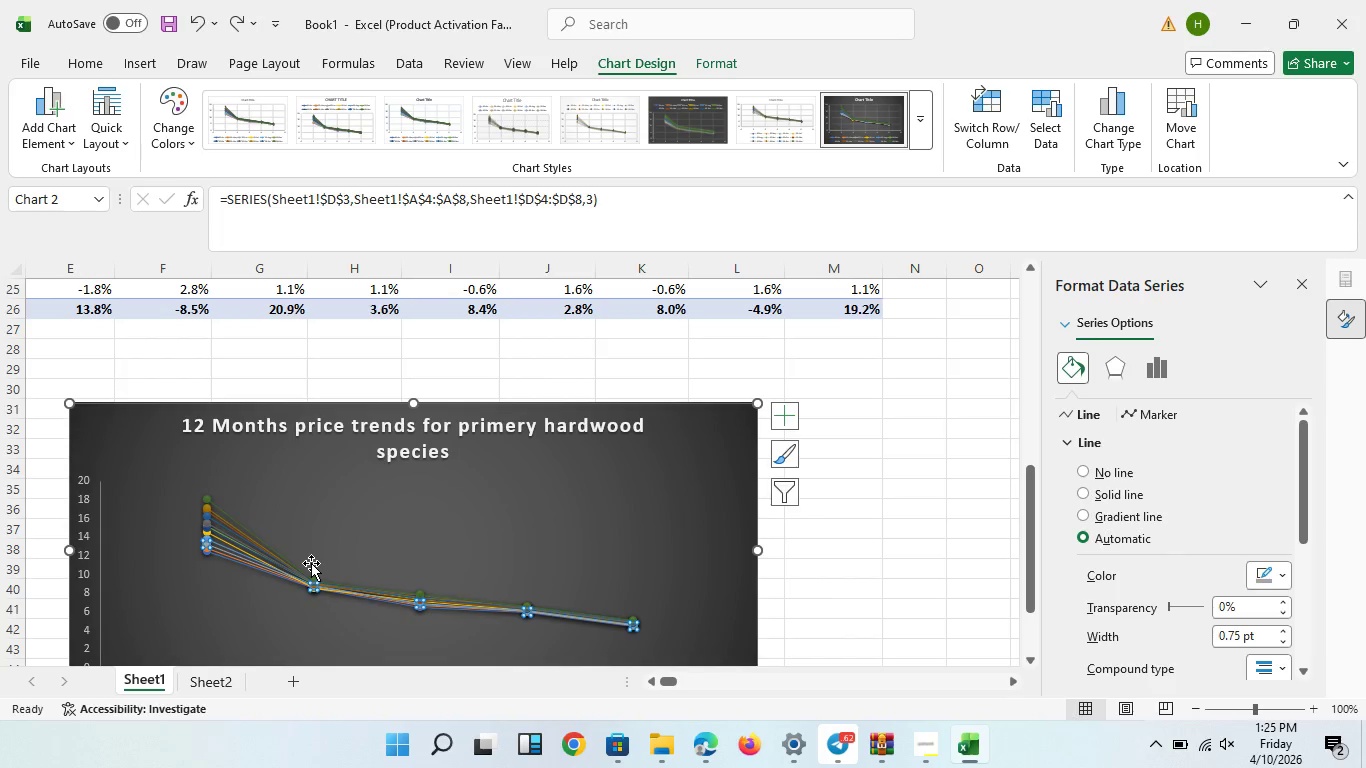 
scroll: coordinate [320, 566], scroll_direction: up, amount: 10.0
 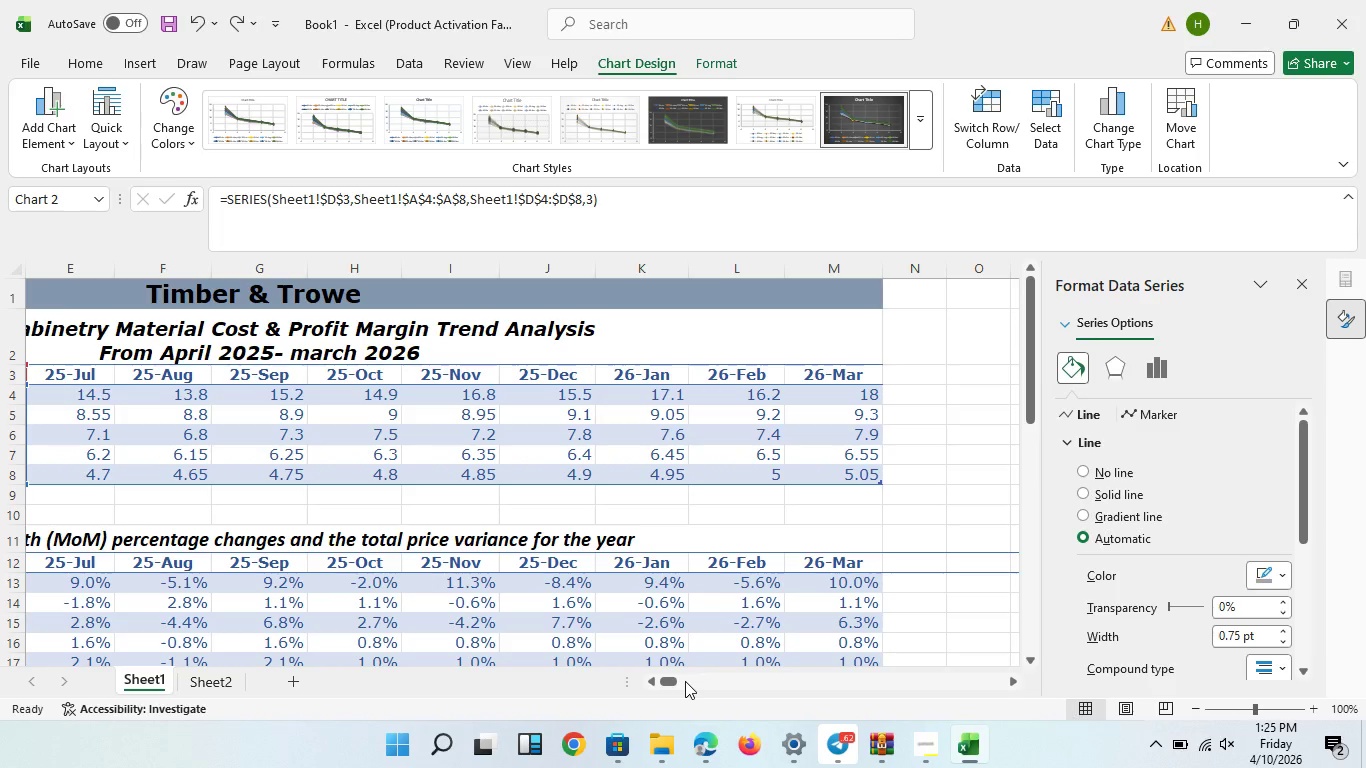 
left_click_drag(start_coordinate=[670, 681], to_coordinate=[590, 681])
 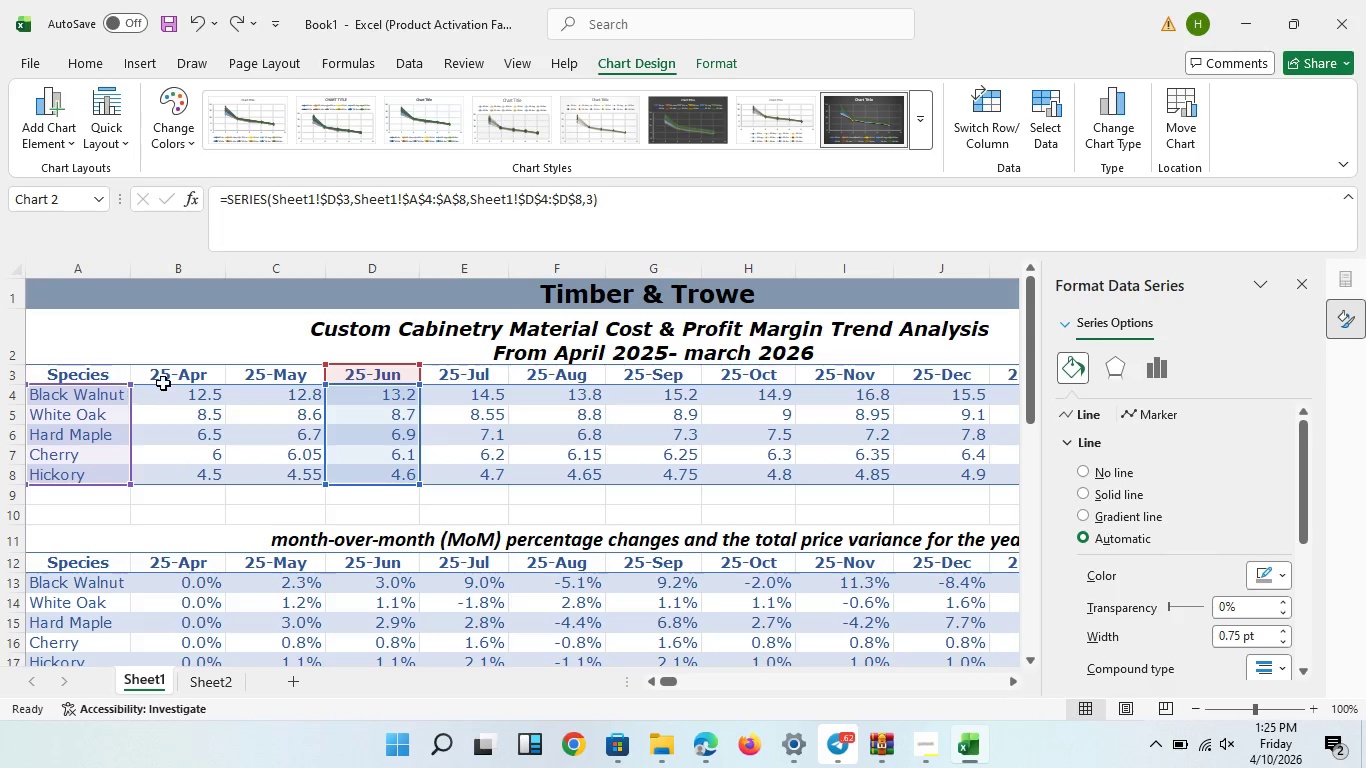 
wait(7.91)
 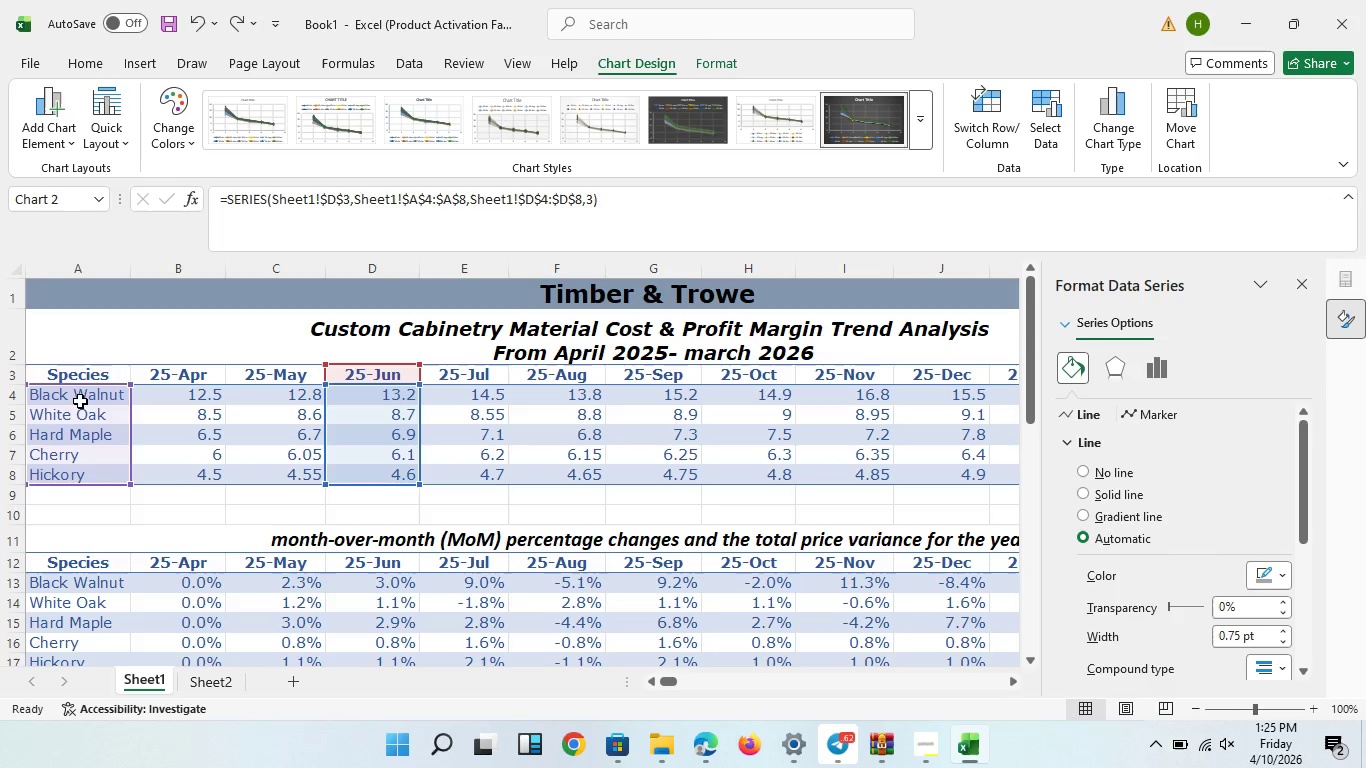 
left_click_drag(start_coordinate=[165, 381], to_coordinate=[170, 411])
 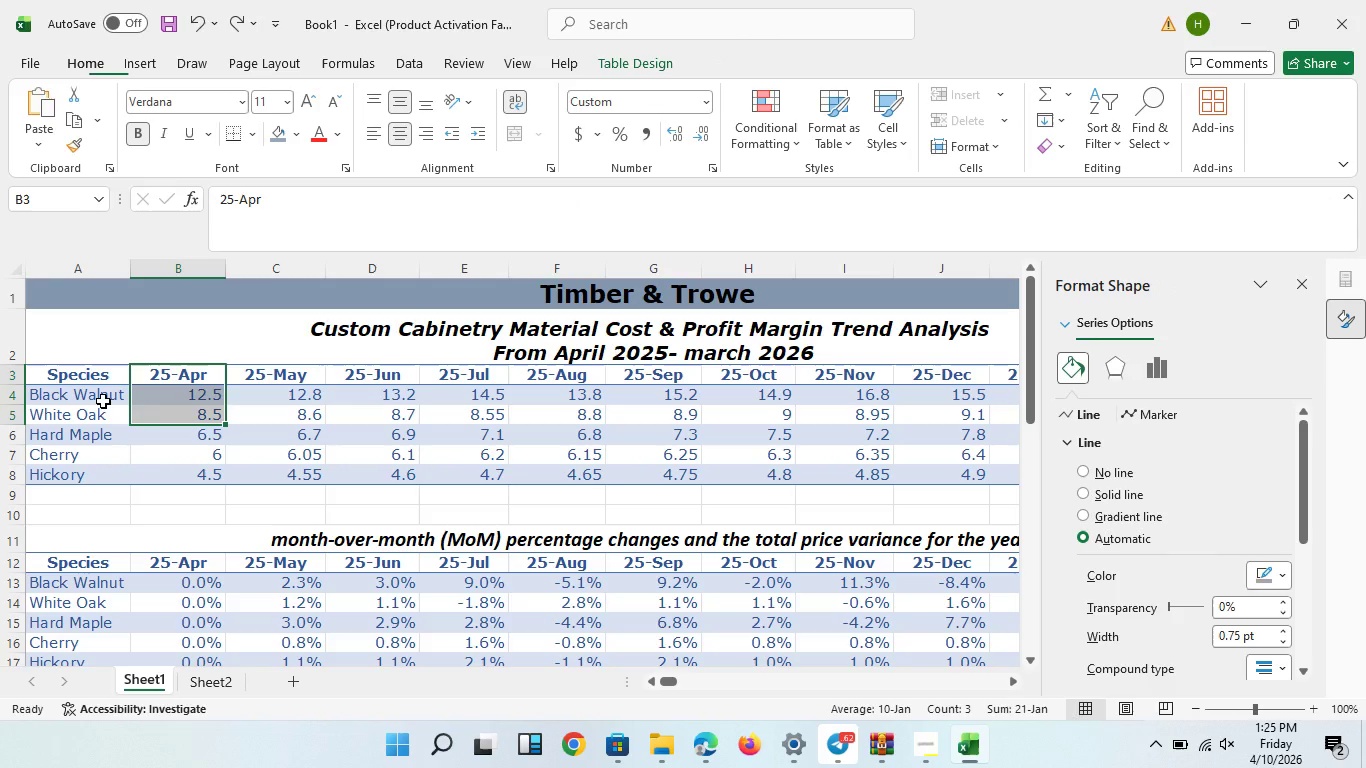 
left_click([103, 401])
 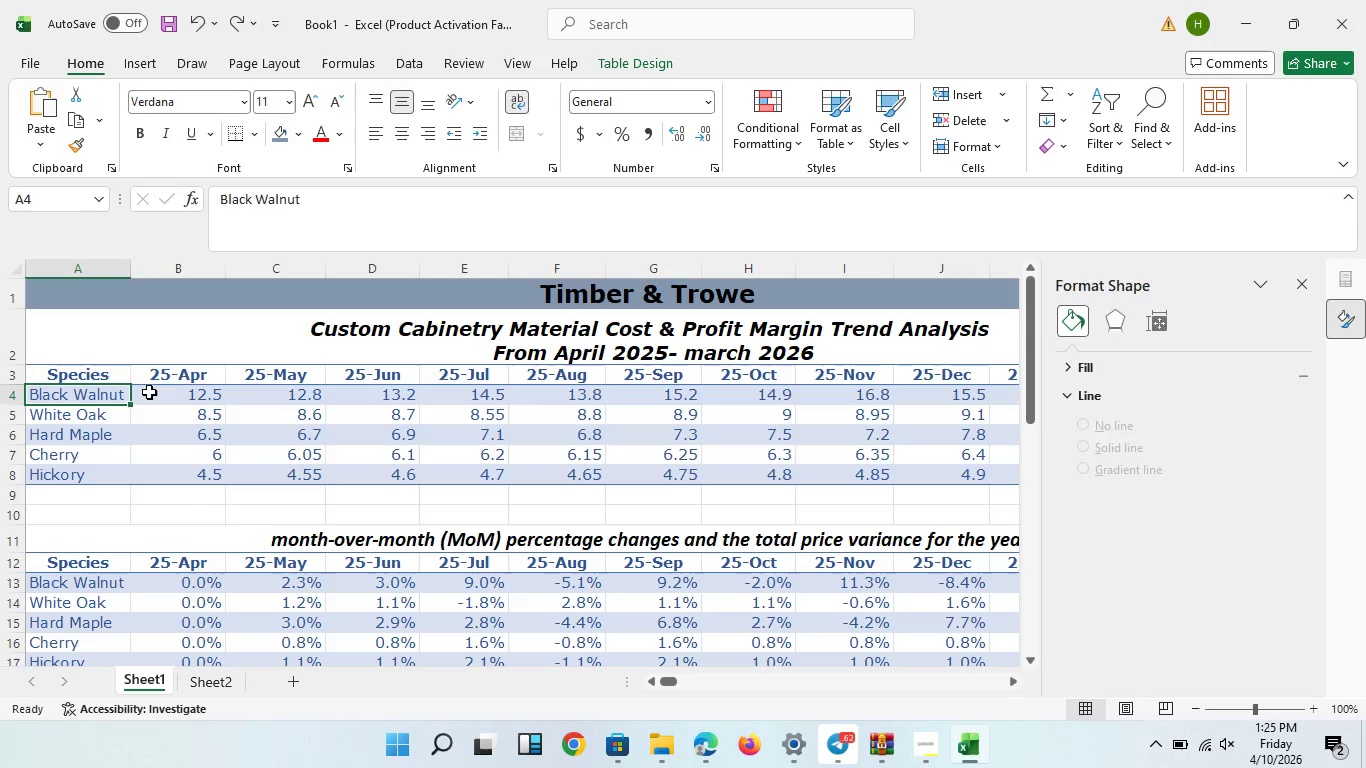 
left_click_drag(start_coordinate=[82, 394], to_coordinate=[80, 467])
 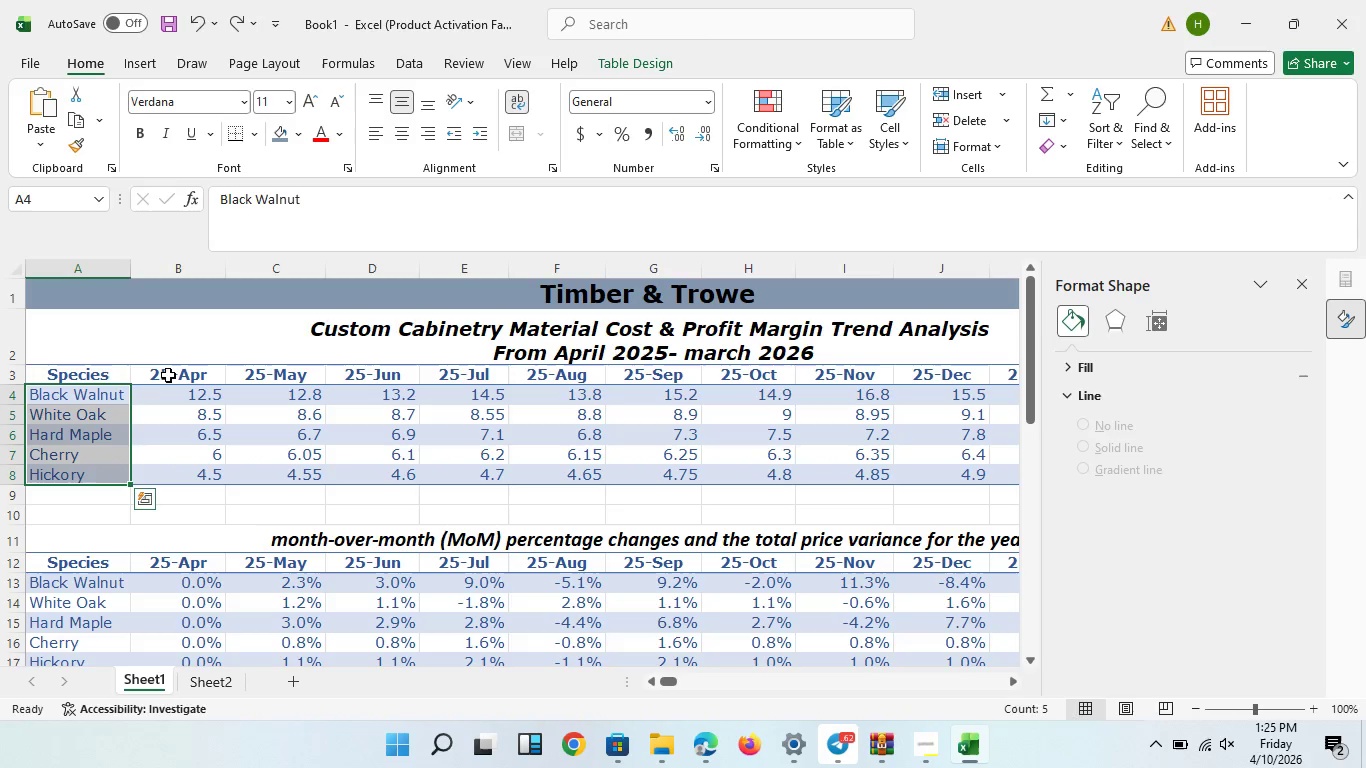 
hold_key(key=ControlLeft, duration=1.5)
left_click_drag(start_coordinate=[167, 374], to_coordinate=[816, 373])
 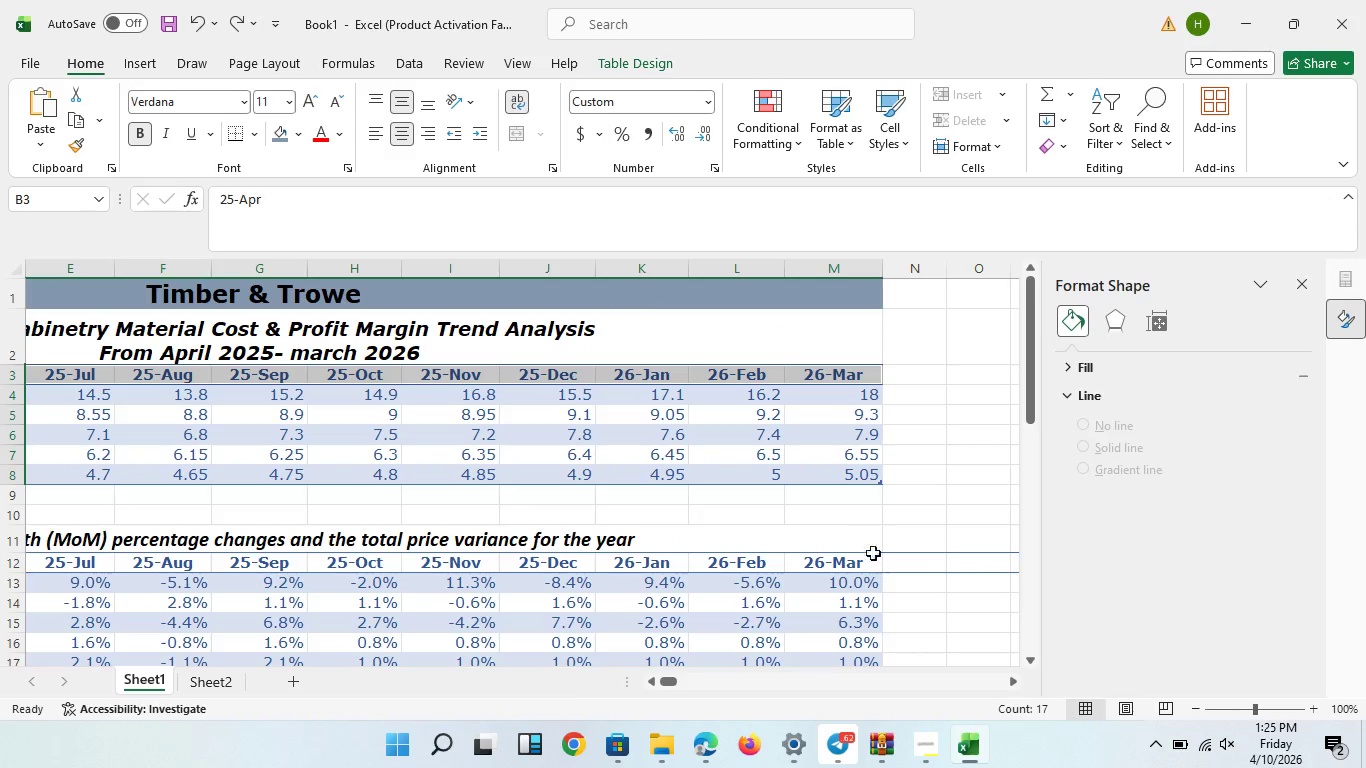 
hold_key(key=ControlLeft, duration=1.5)
 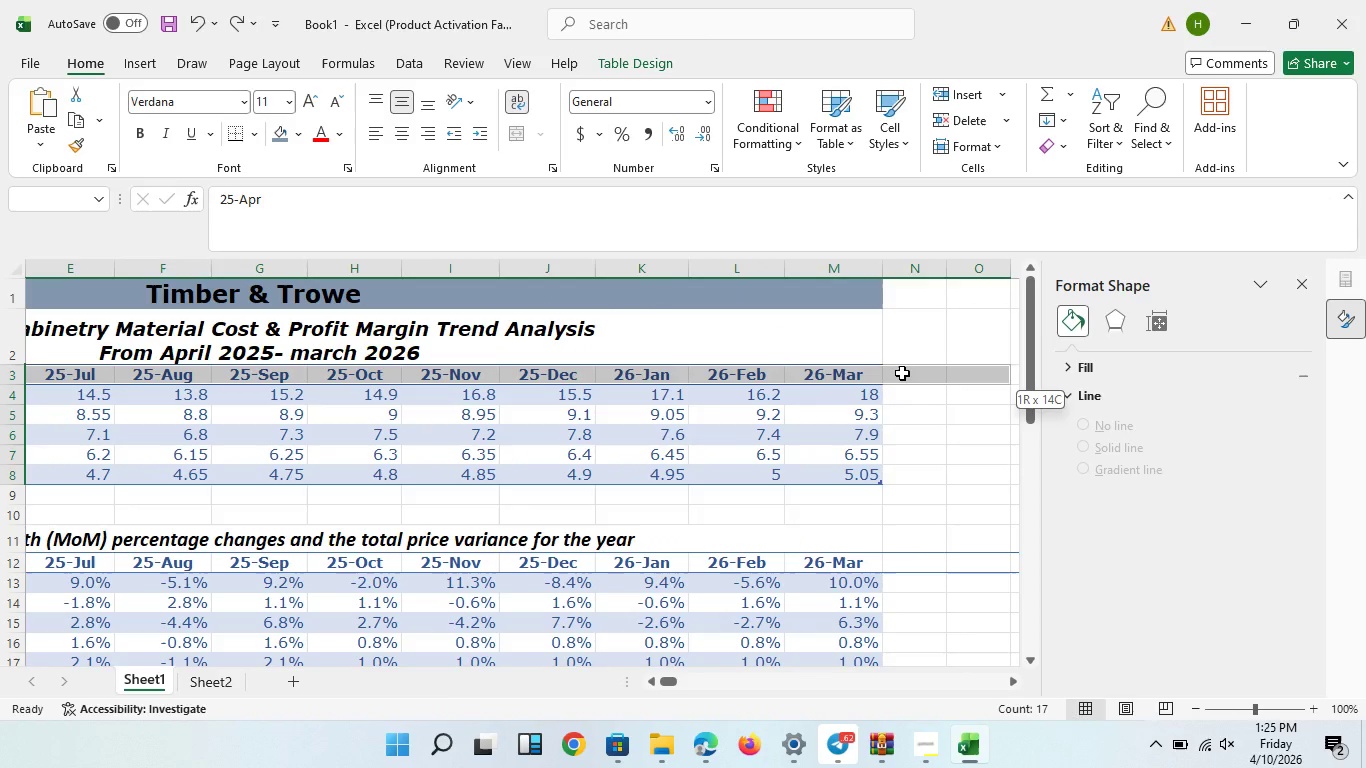 
hold_key(key=ControlLeft, duration=1.41)
 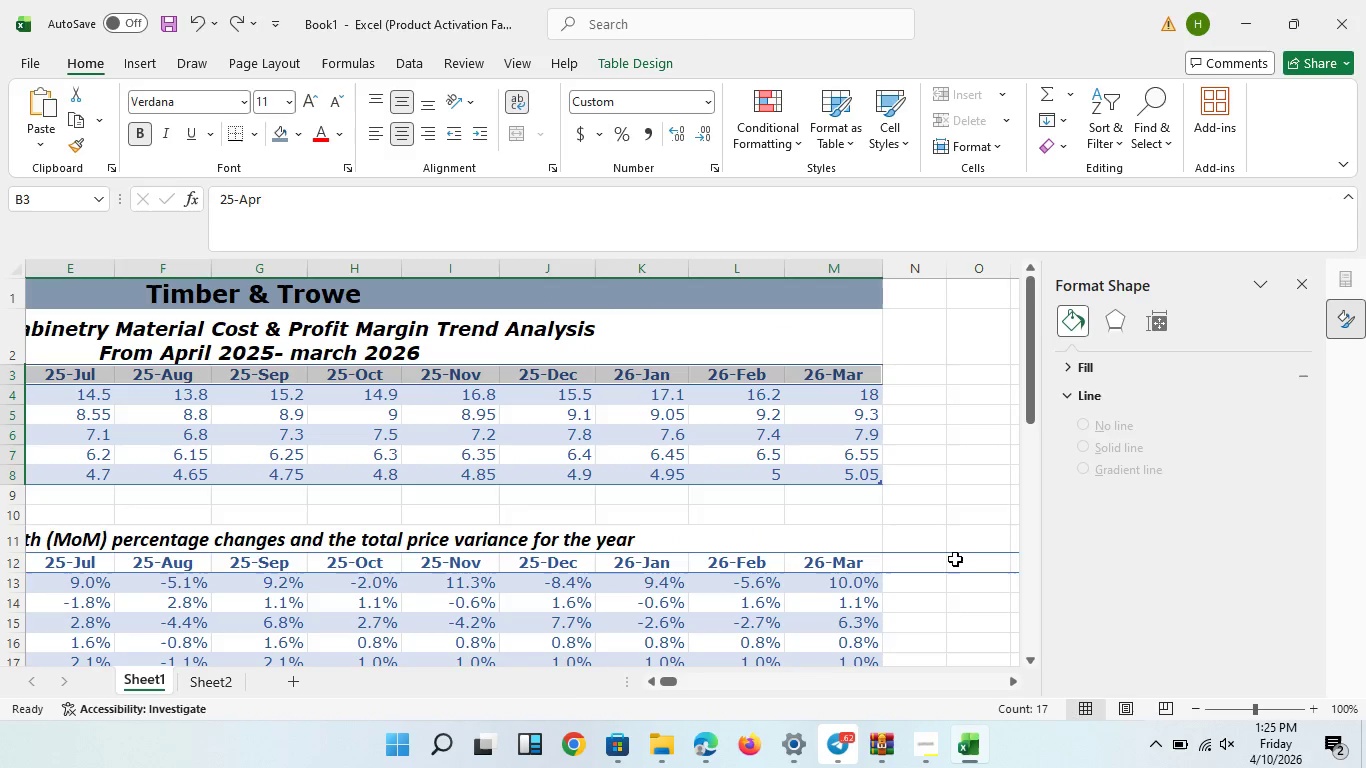 
scroll: coordinate [899, 603], scroll_direction: down, amount: 11.0
 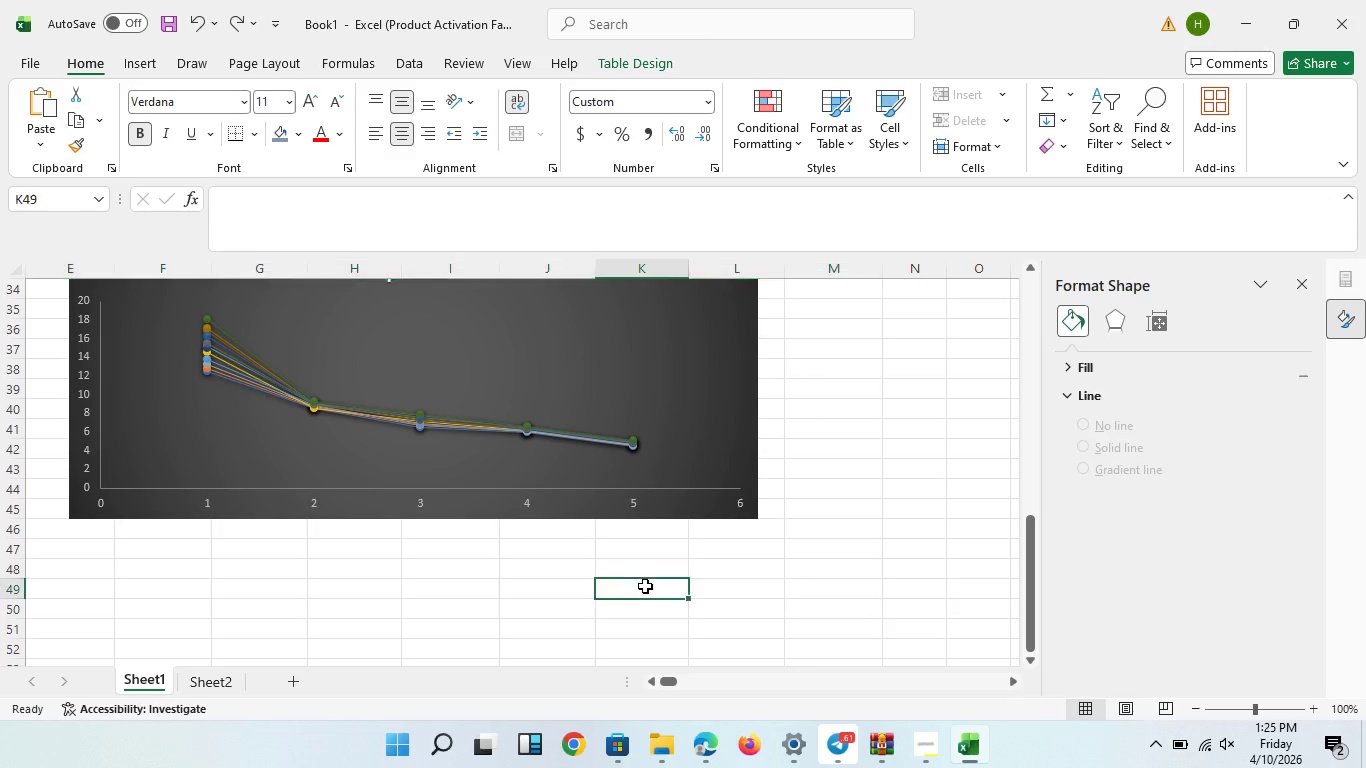 
left_click([645, 586])
 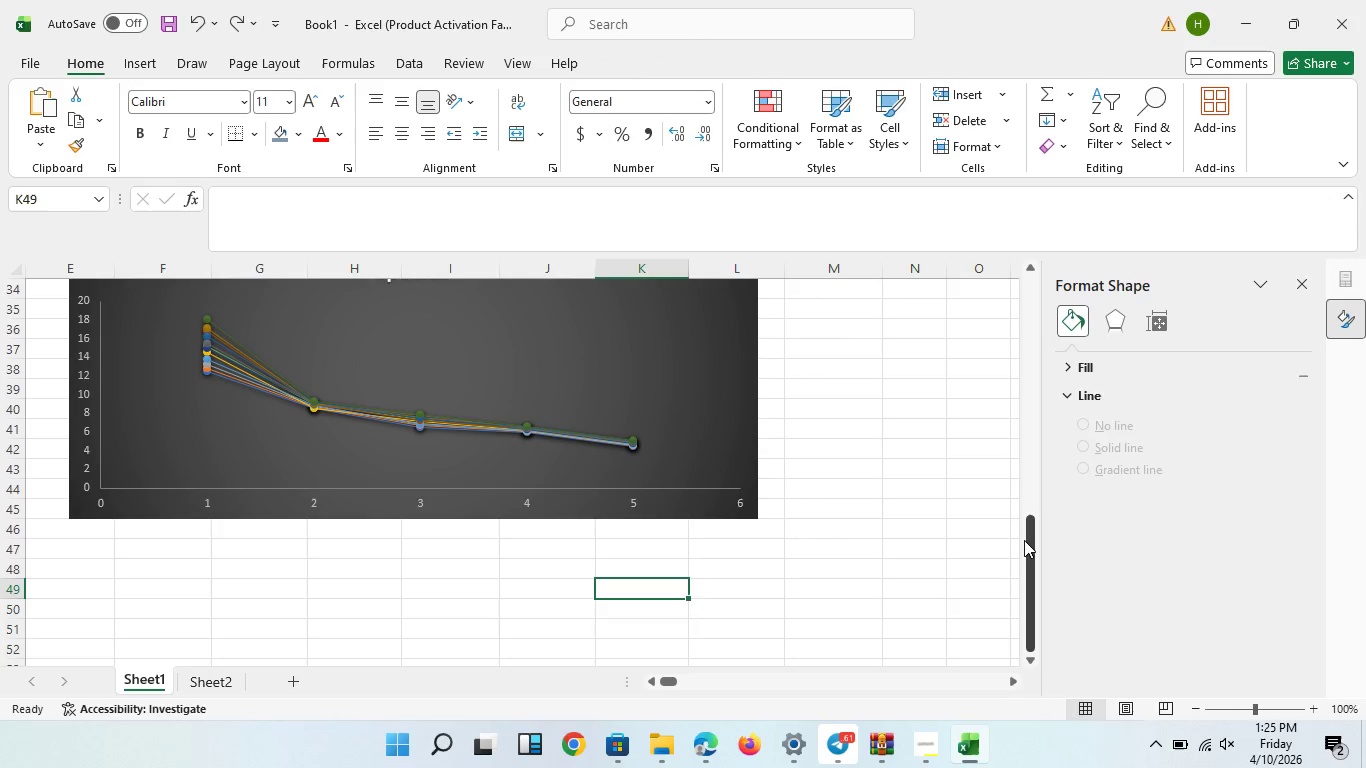 
left_click_drag(start_coordinate=[1024, 543], to_coordinate=[1029, 344])
 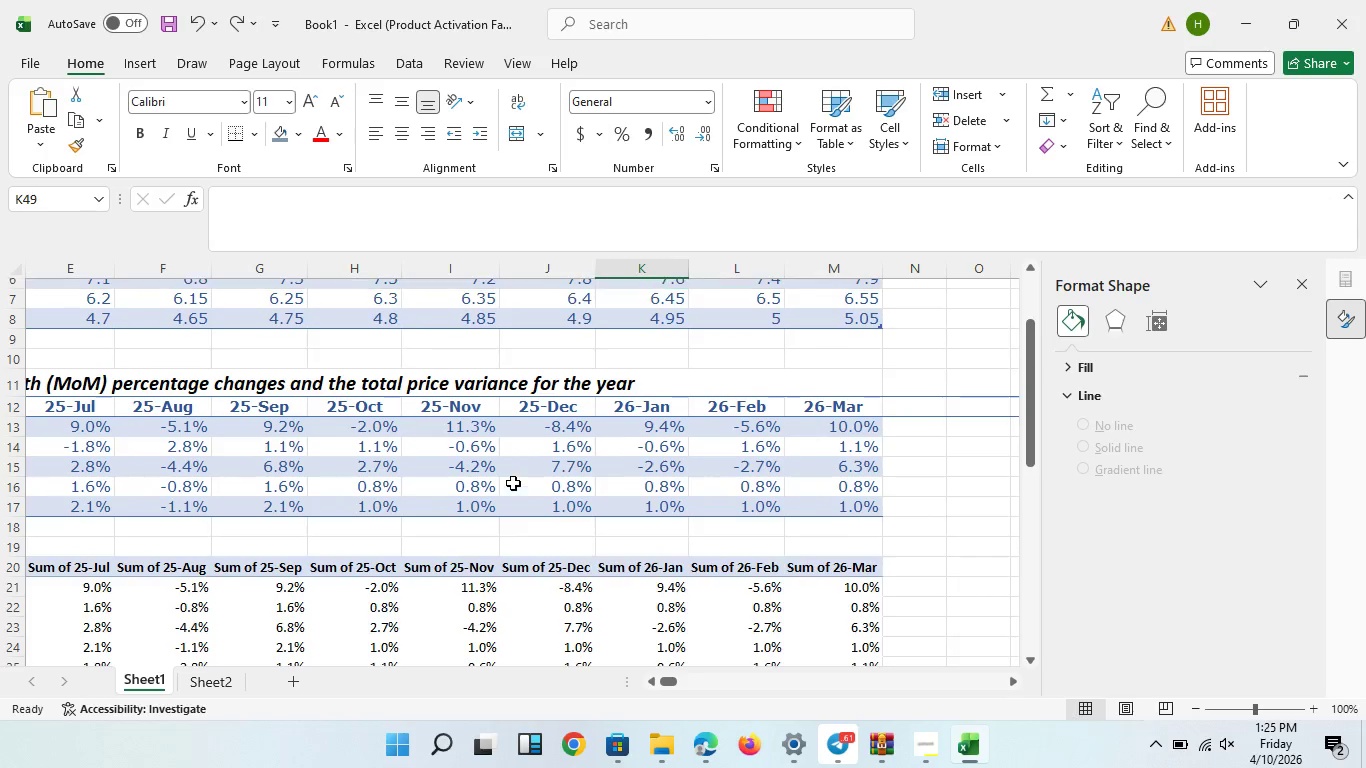 
scroll: coordinate [513, 483], scroll_direction: up, amount: 1.0
 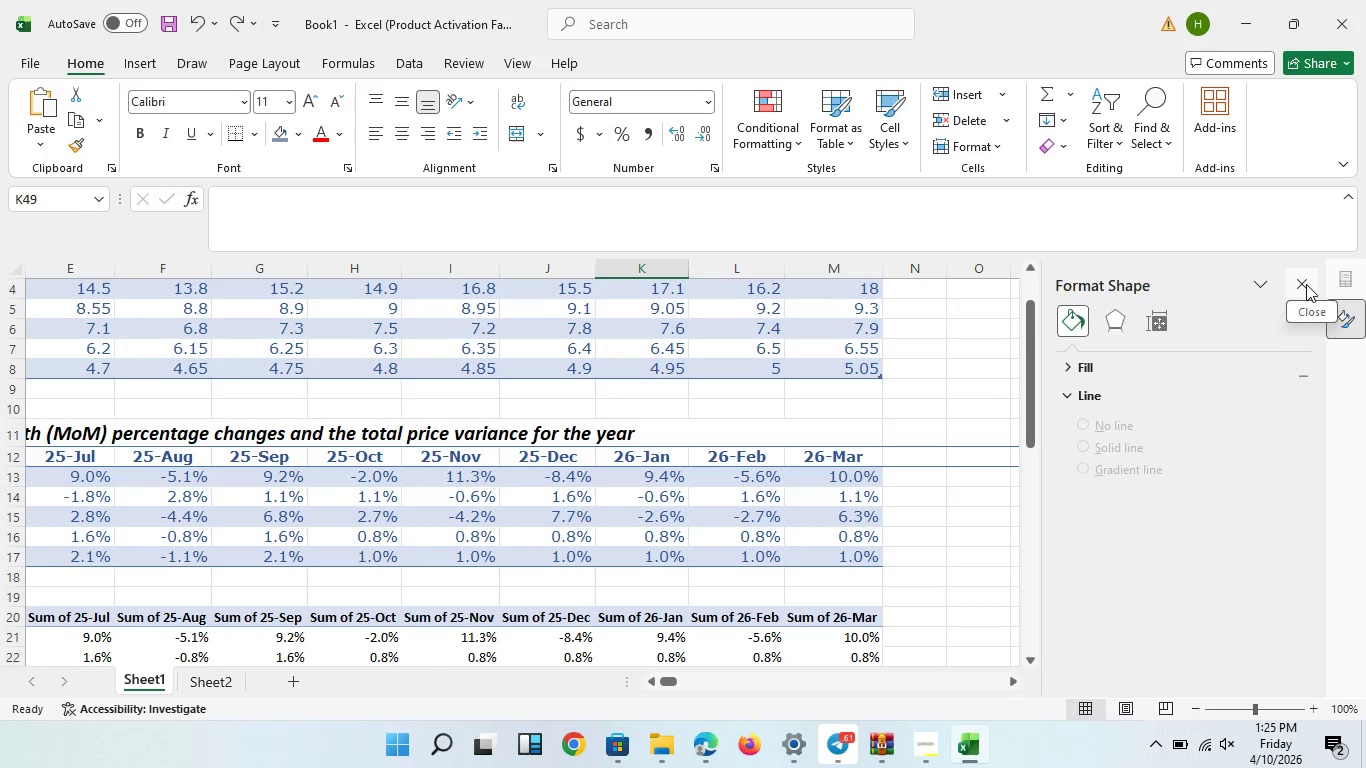 
left_click([1306, 284])
 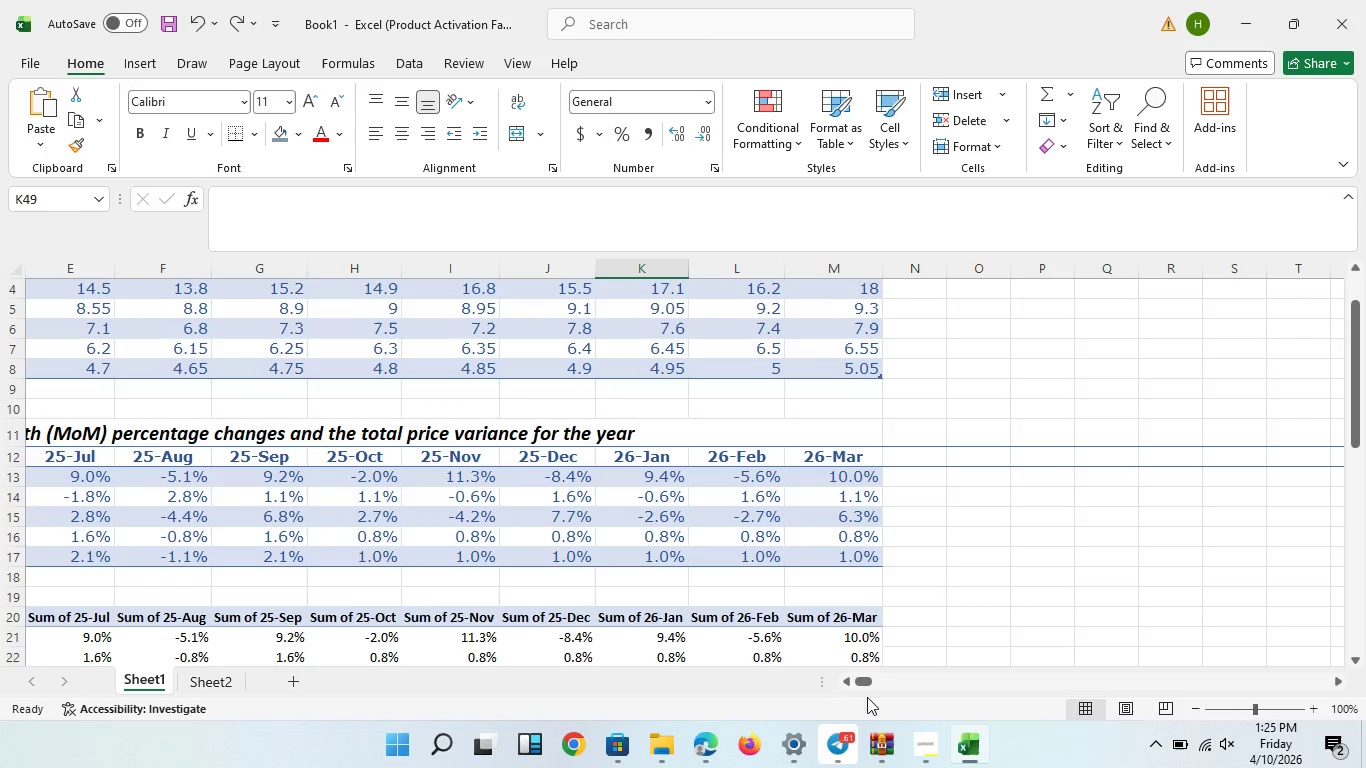 
left_click_drag(start_coordinate=[869, 673], to_coordinate=[624, 670])
 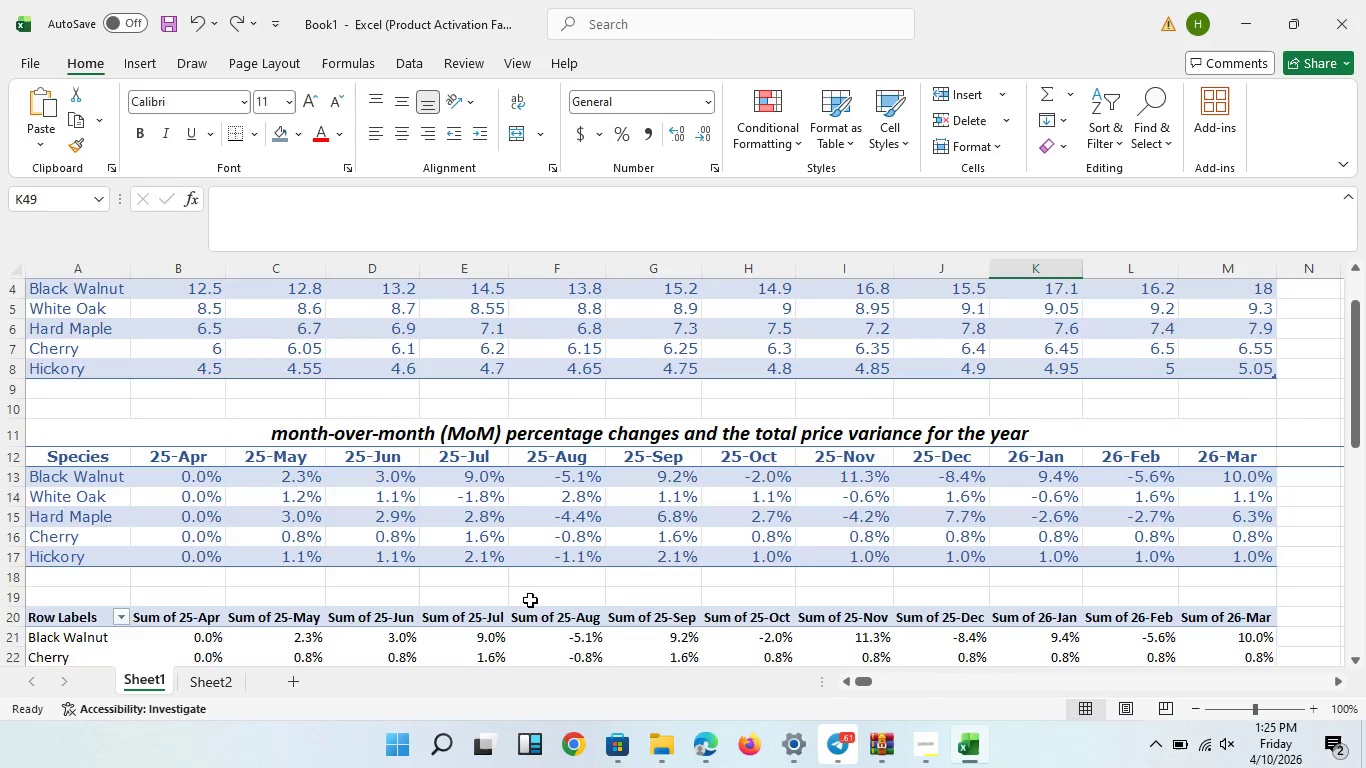 
scroll: coordinate [535, 593], scroll_direction: down, amount: 8.0
 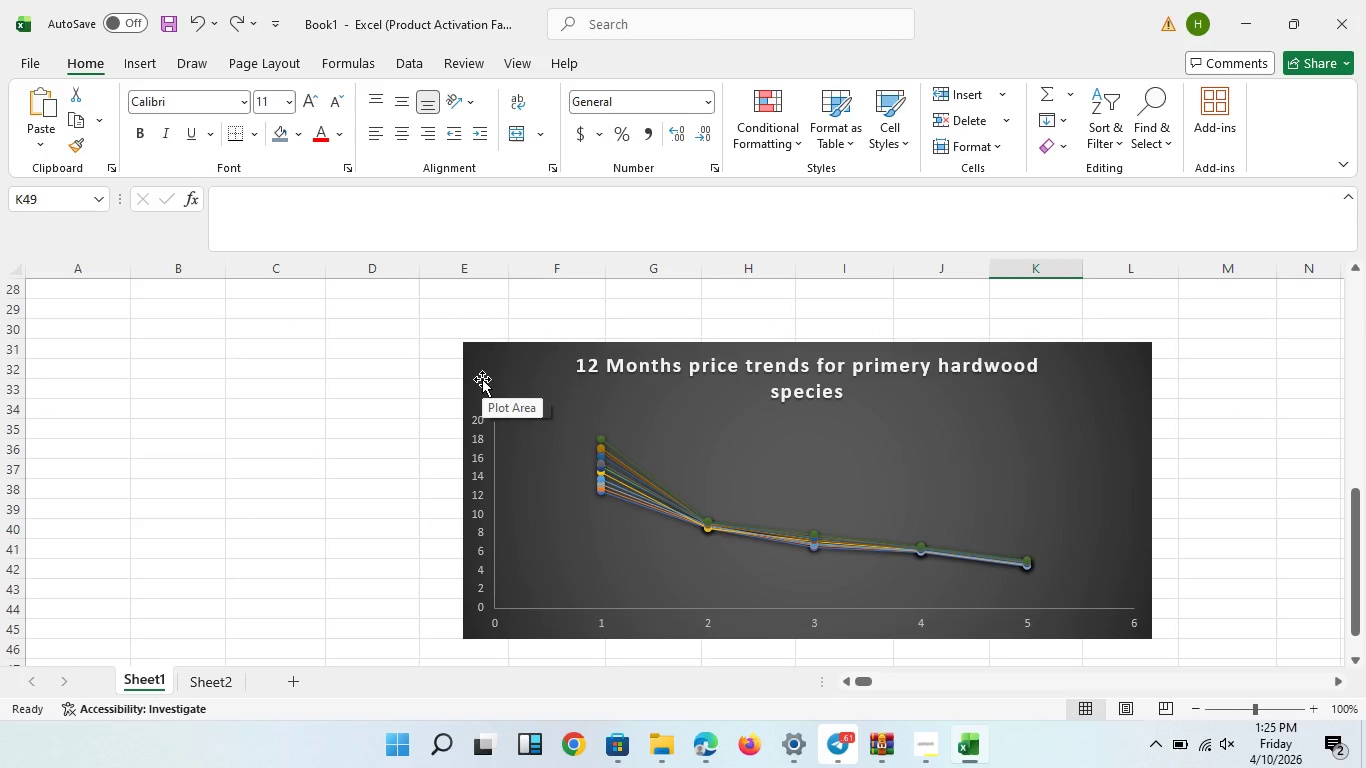 
left_click_drag(start_coordinate=[482, 379], to_coordinate=[304, 381])
 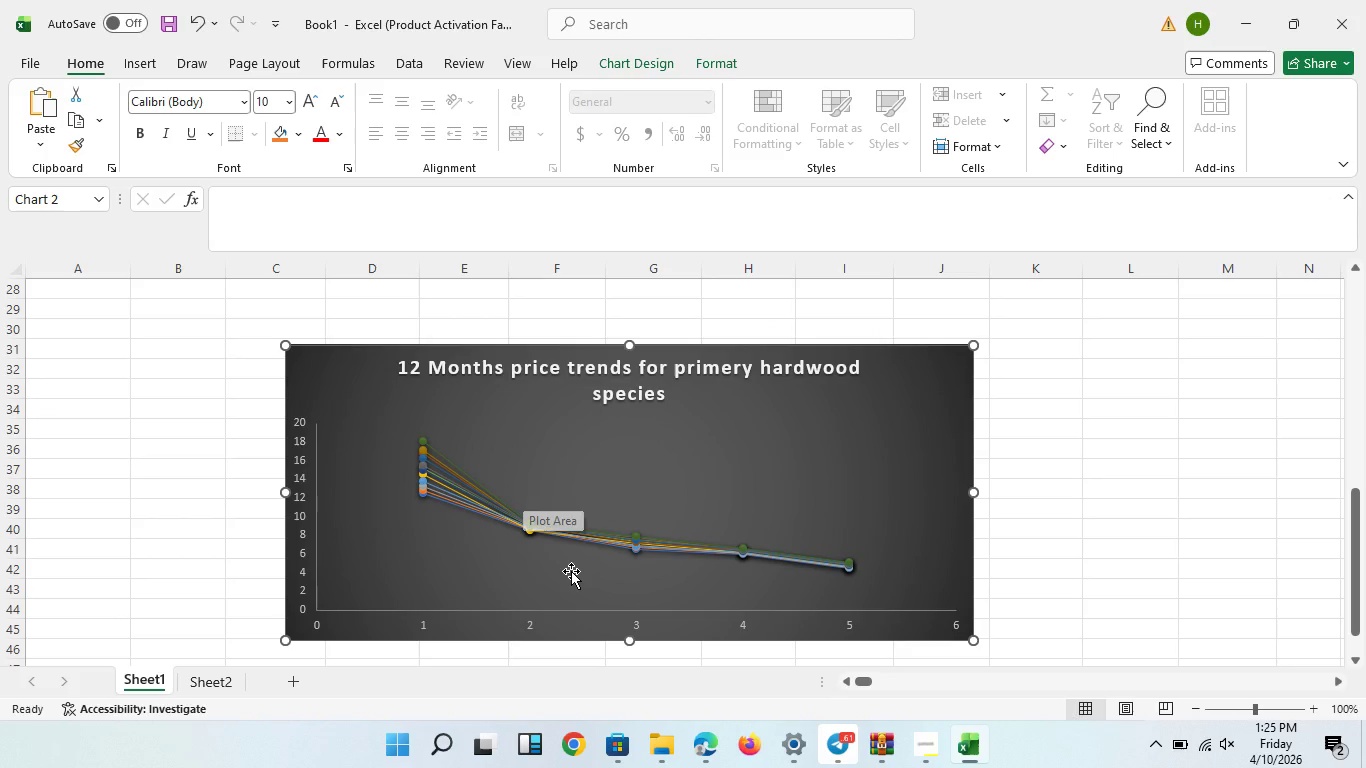 
scroll: coordinate [571, 571], scroll_direction: up, amount: 1.0
 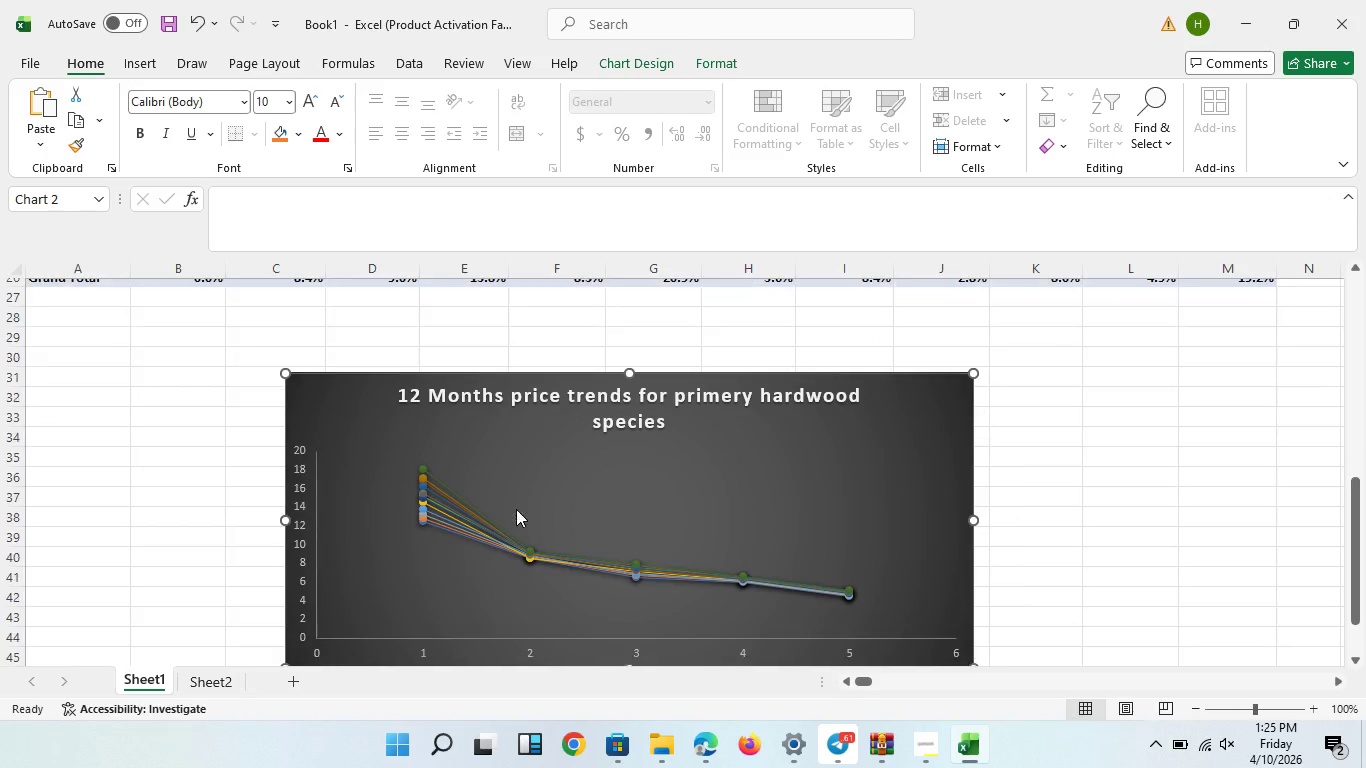 
scroll: coordinate [516, 509], scroll_direction: down, amount: 2.0
 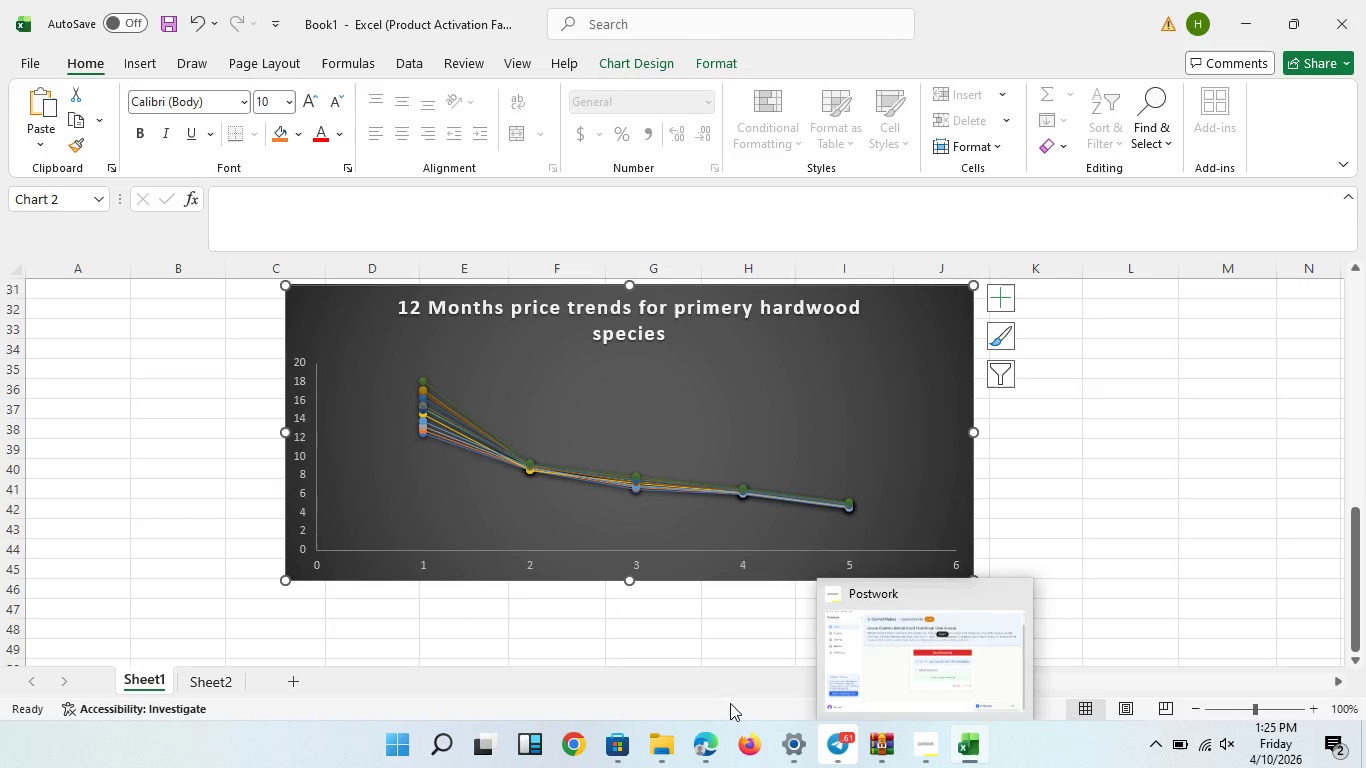 
left_click([533, 570])
 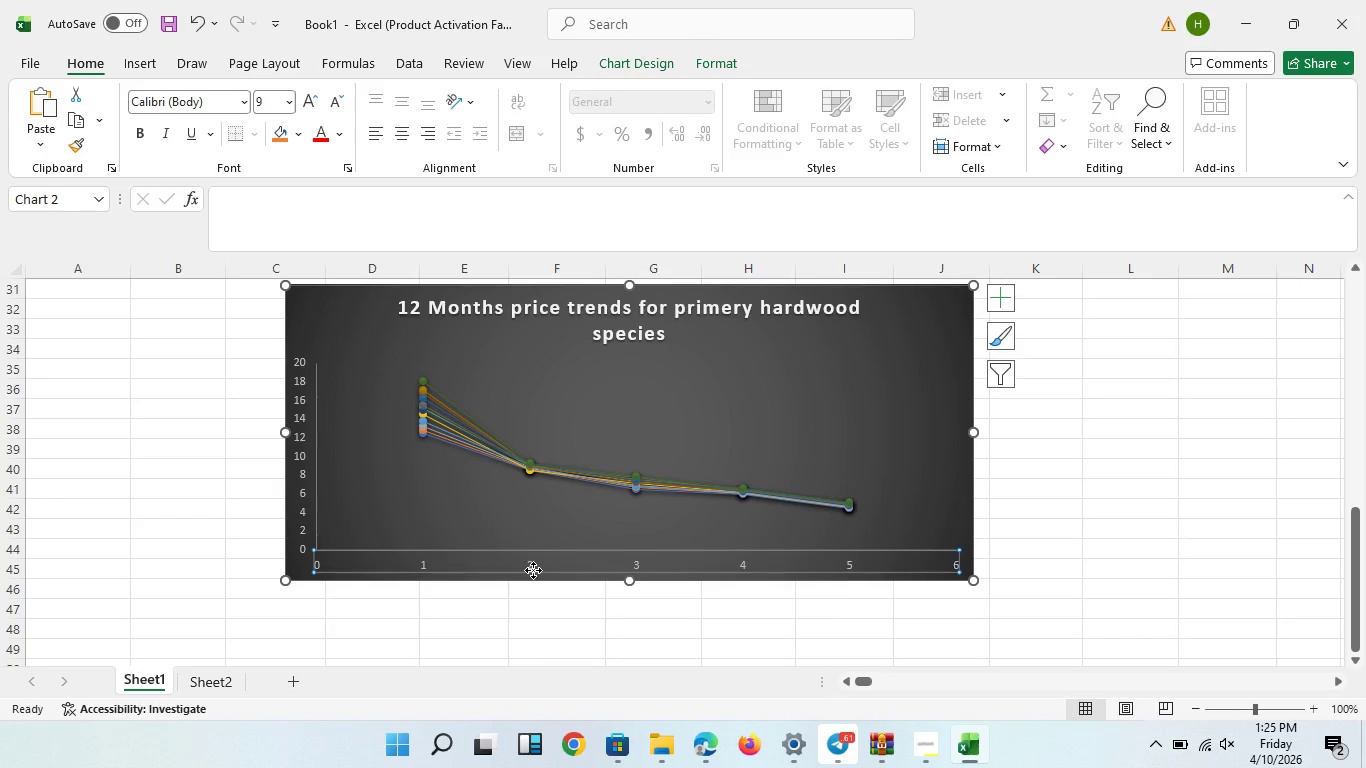 
right_click([533, 570])
 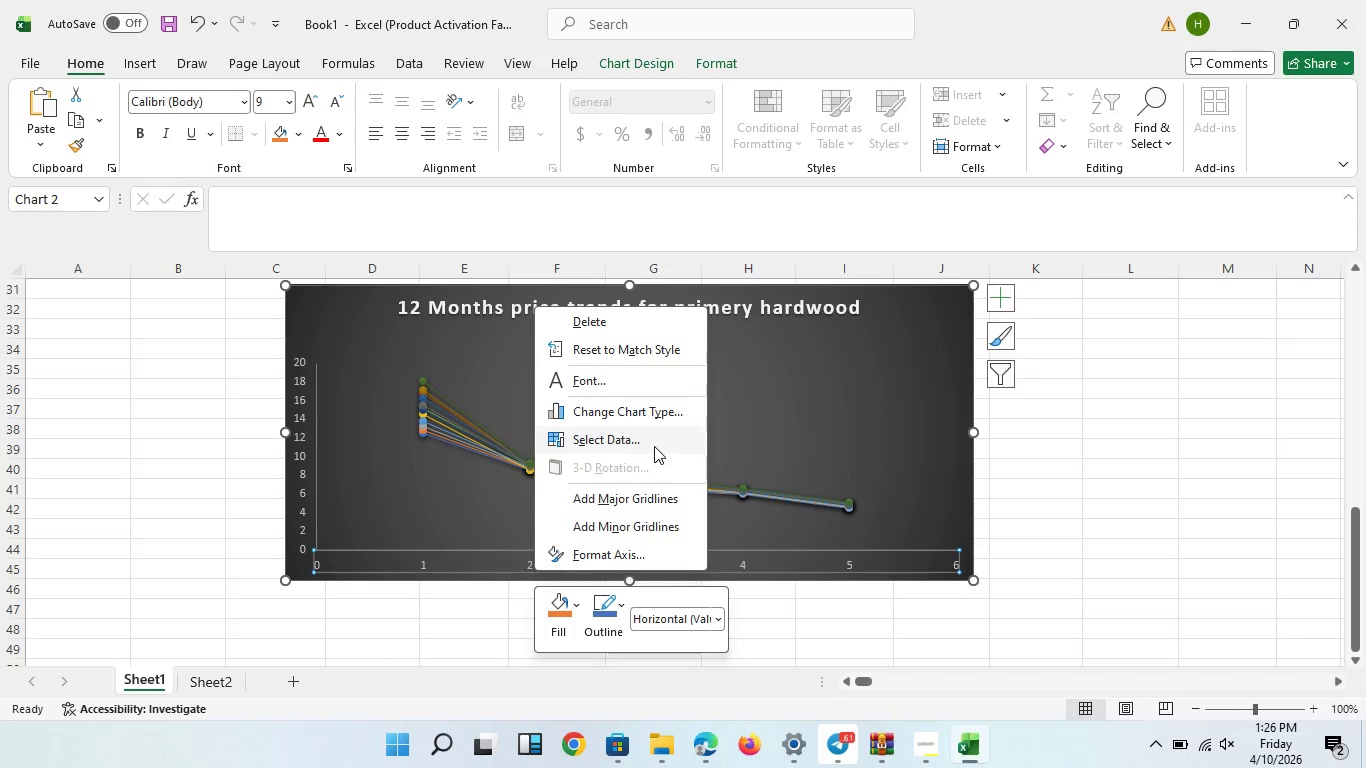 
left_click([646, 438])
 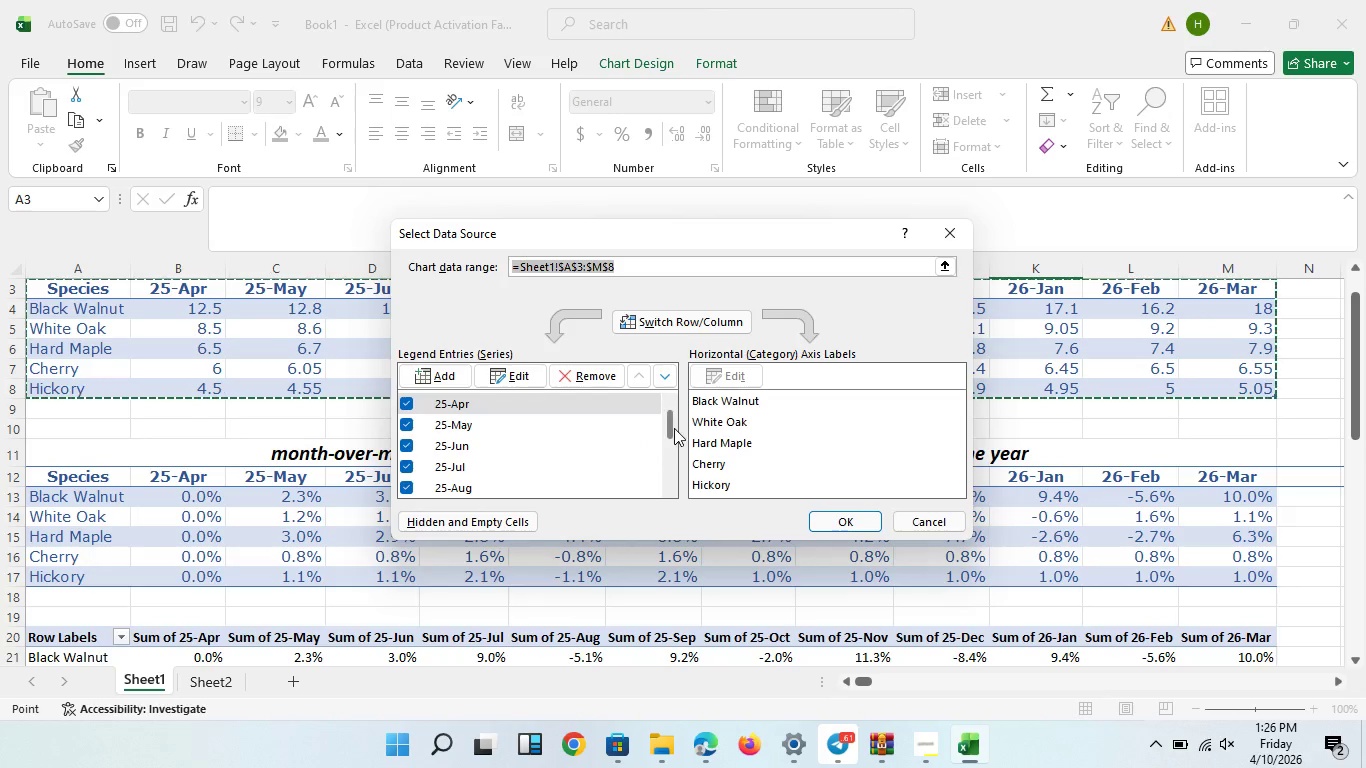 
left_click_drag(start_coordinate=[671, 426], to_coordinate=[669, 474])
 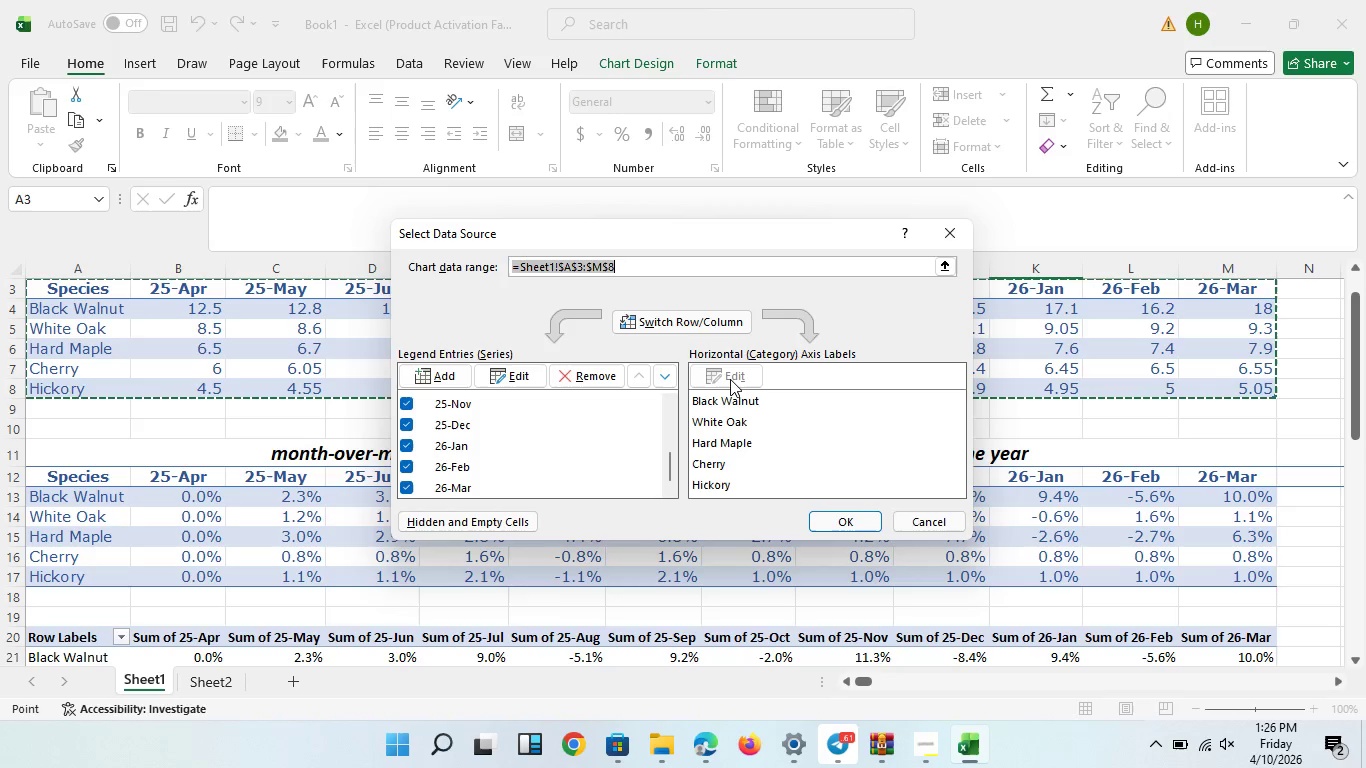 
left_click([730, 379])
 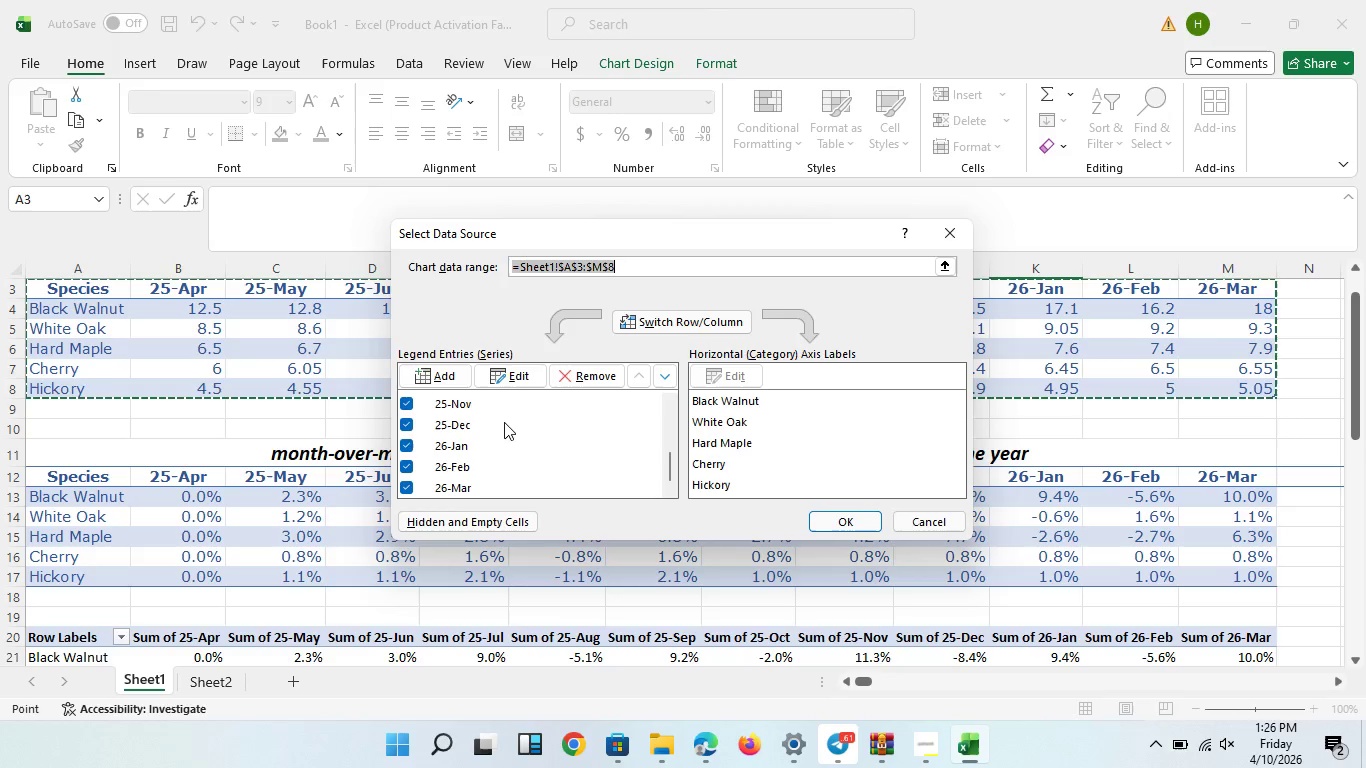 
wait(6.26)
 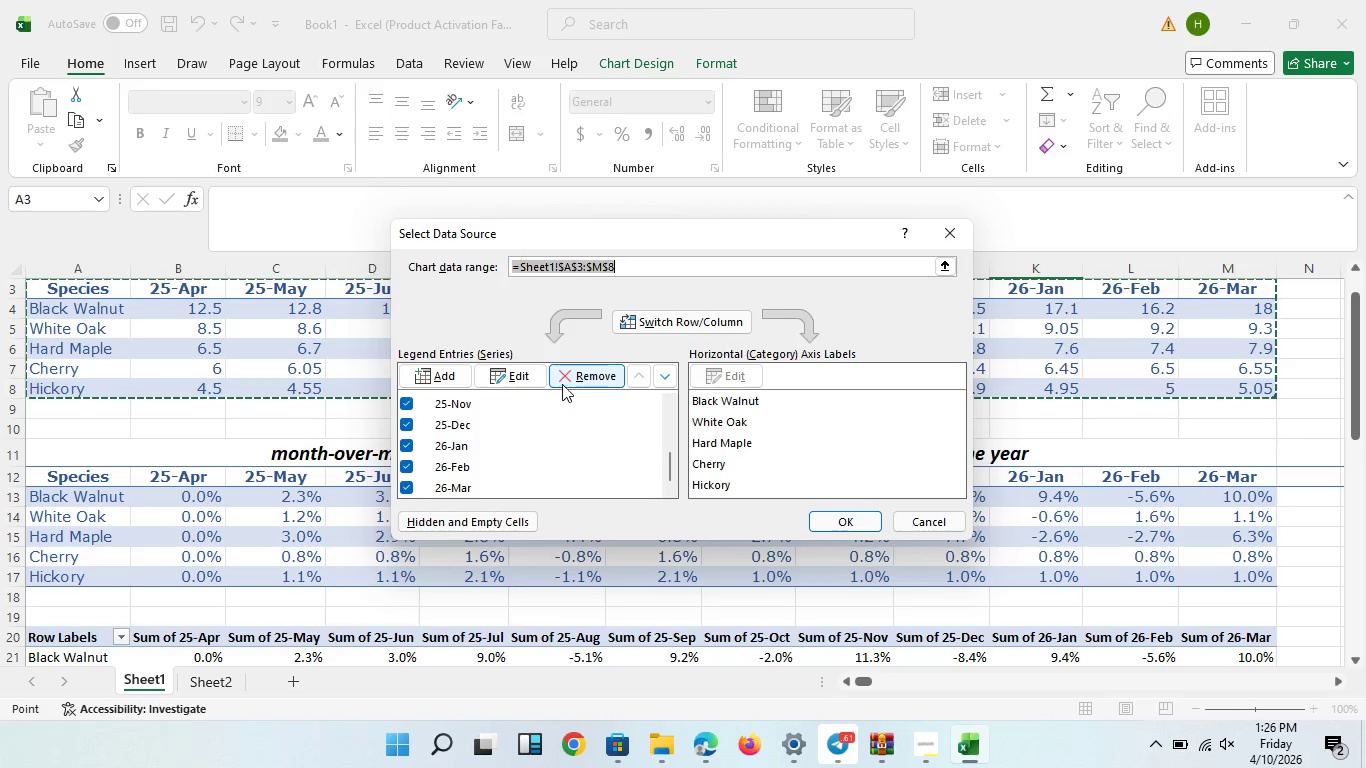 
scroll: coordinate [530, 431], scroll_direction: up, amount: 1.0
 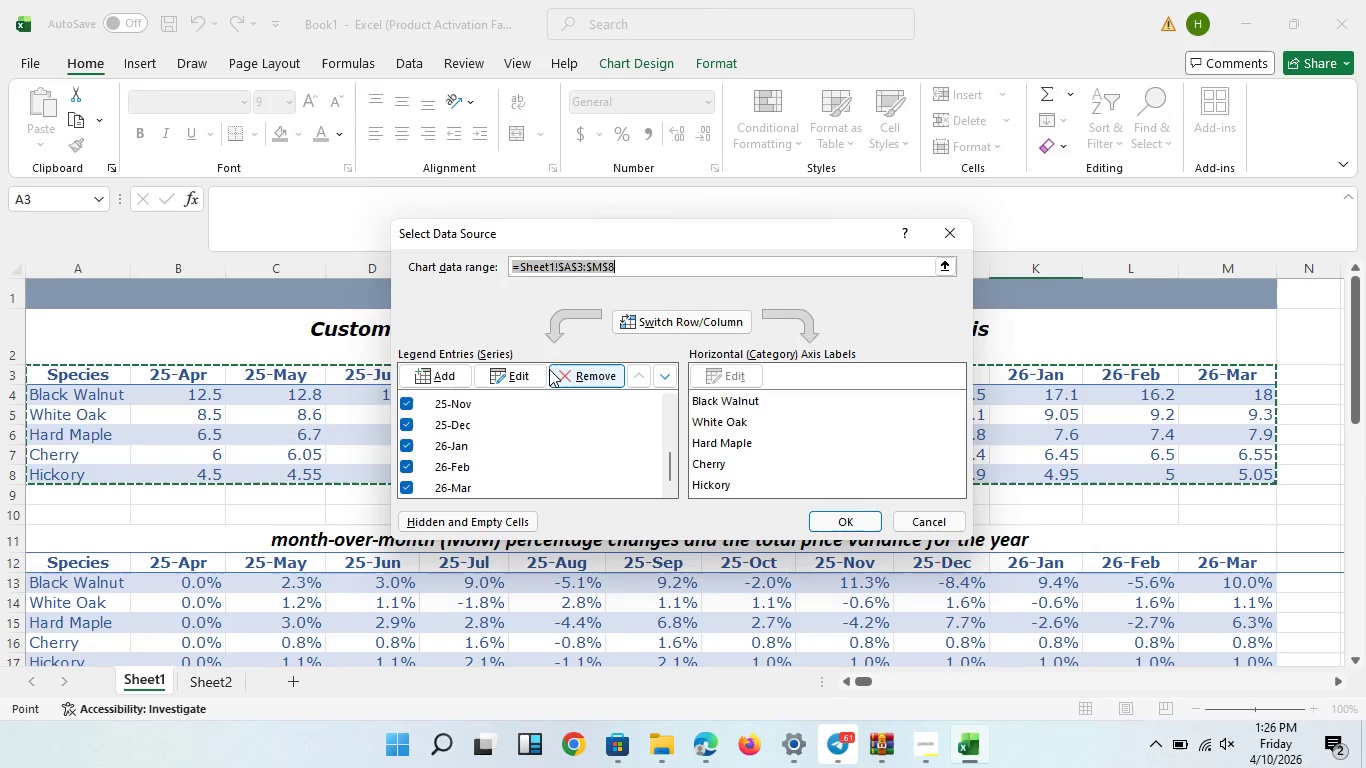 
left_click([580, 369])
 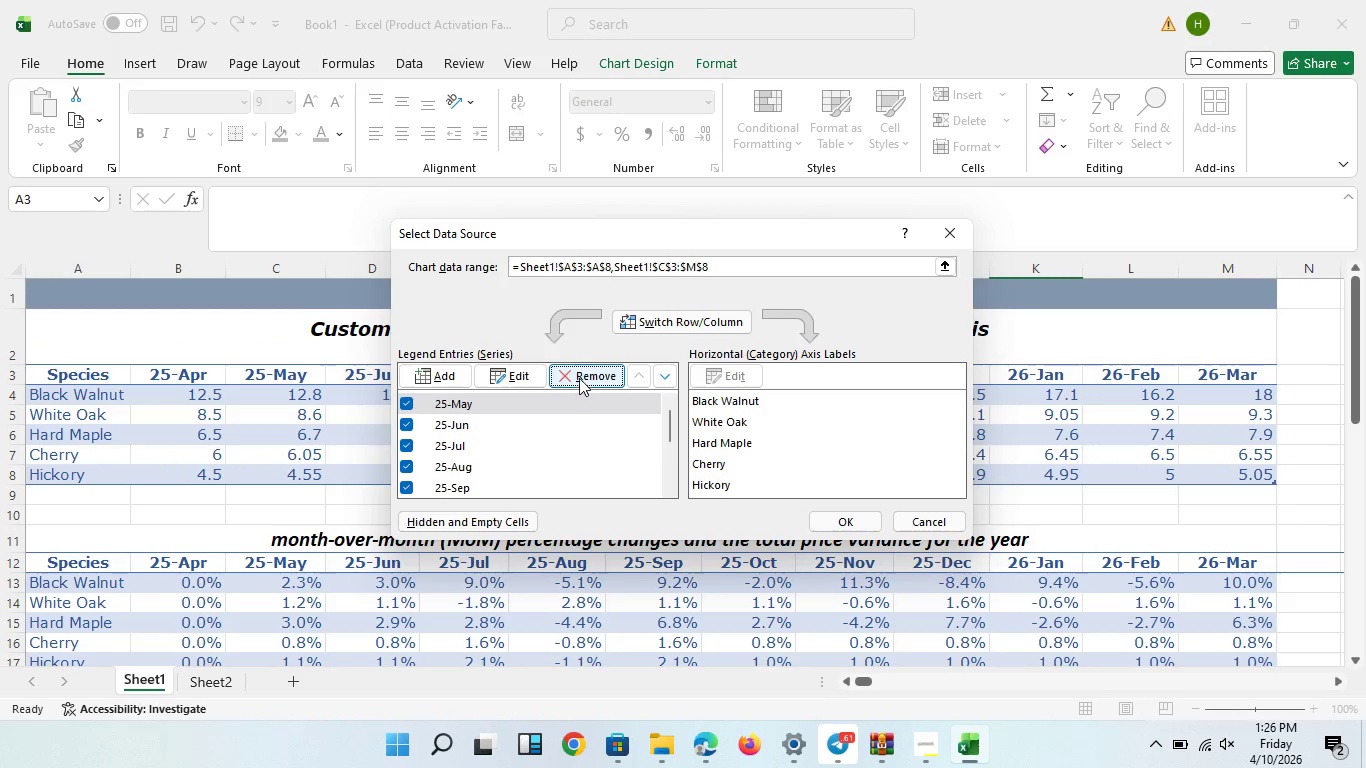 
left_click([579, 378])
 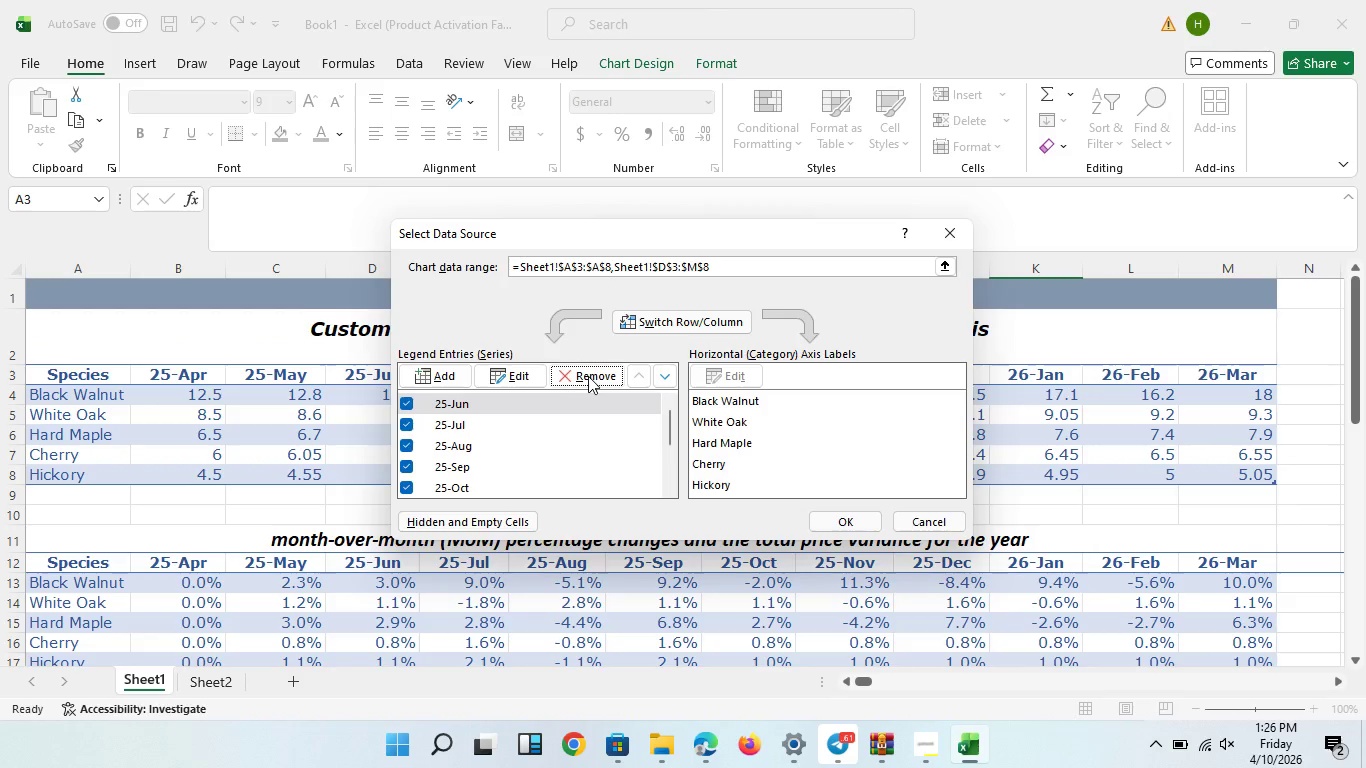 
double_click([588, 376])
 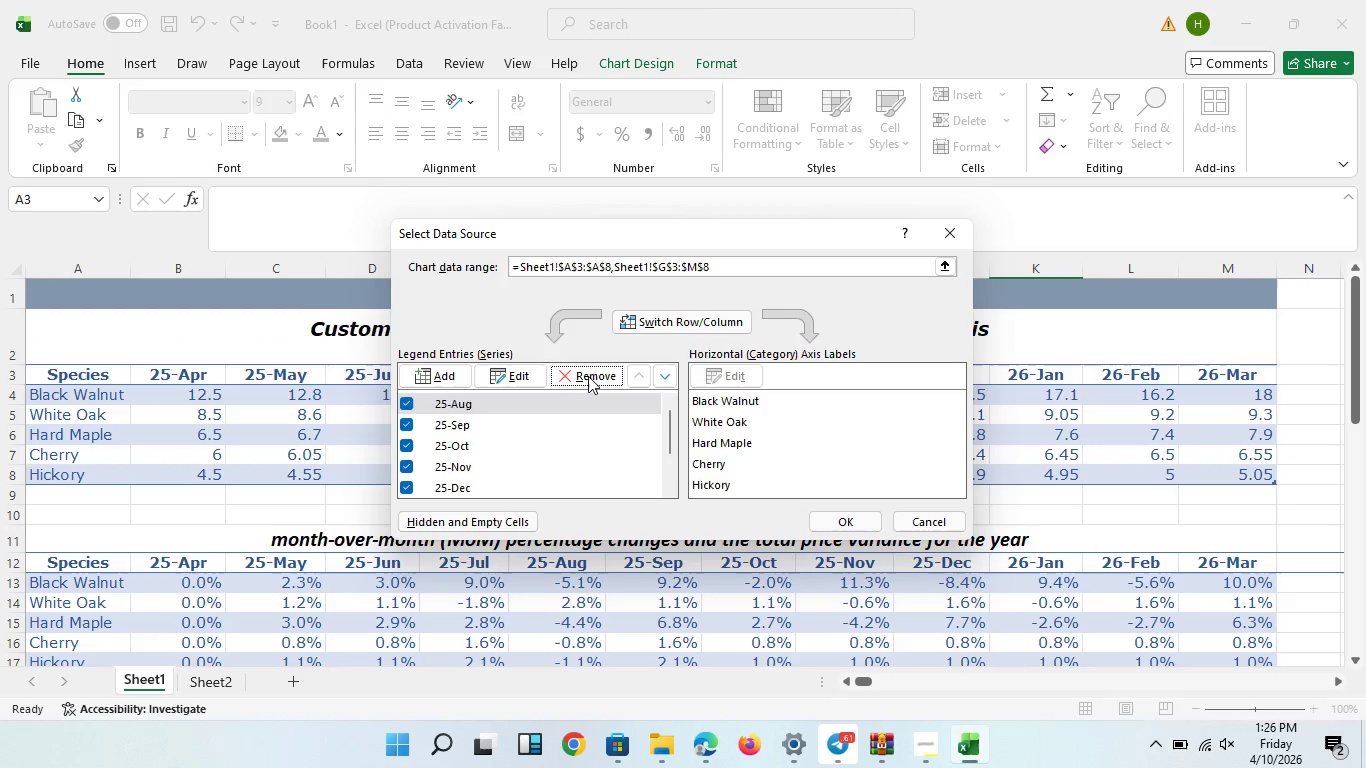 
triple_click([588, 376])
 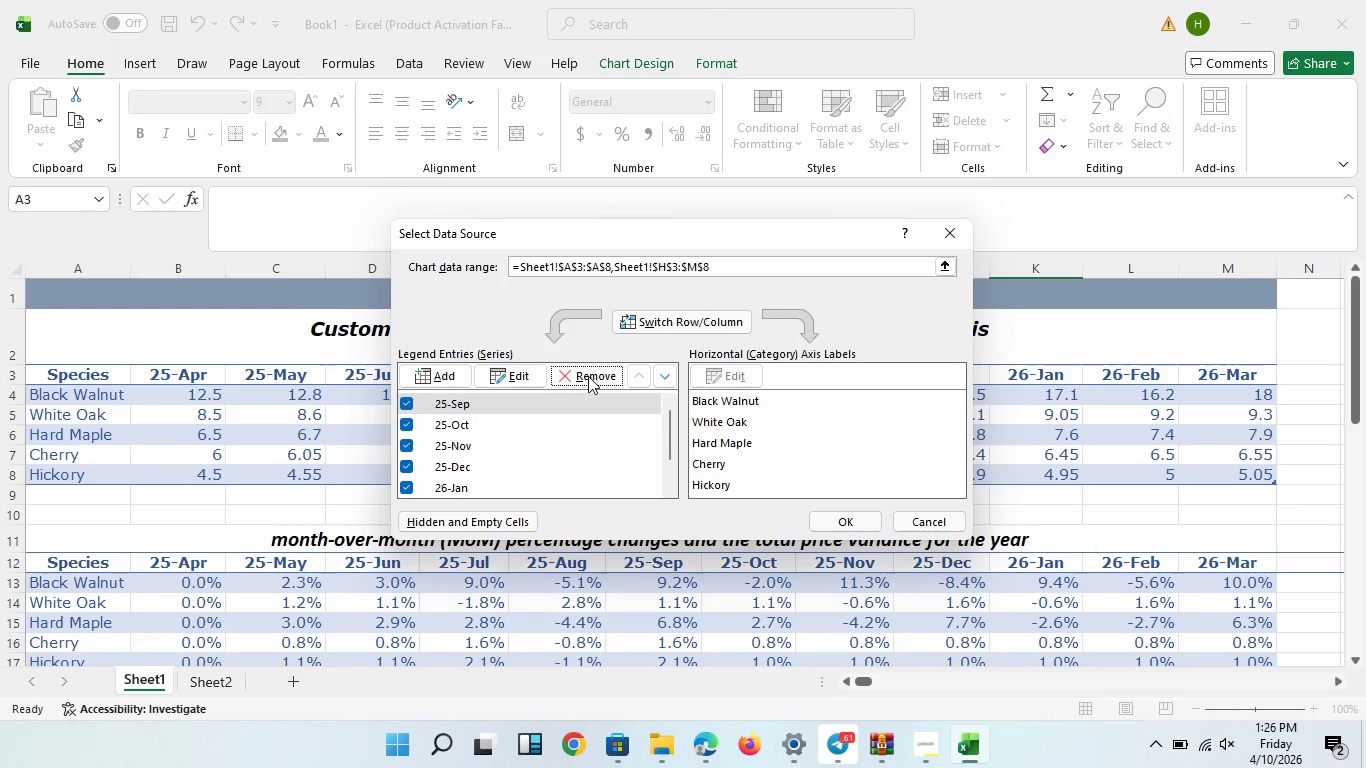 
triple_click([588, 376])
 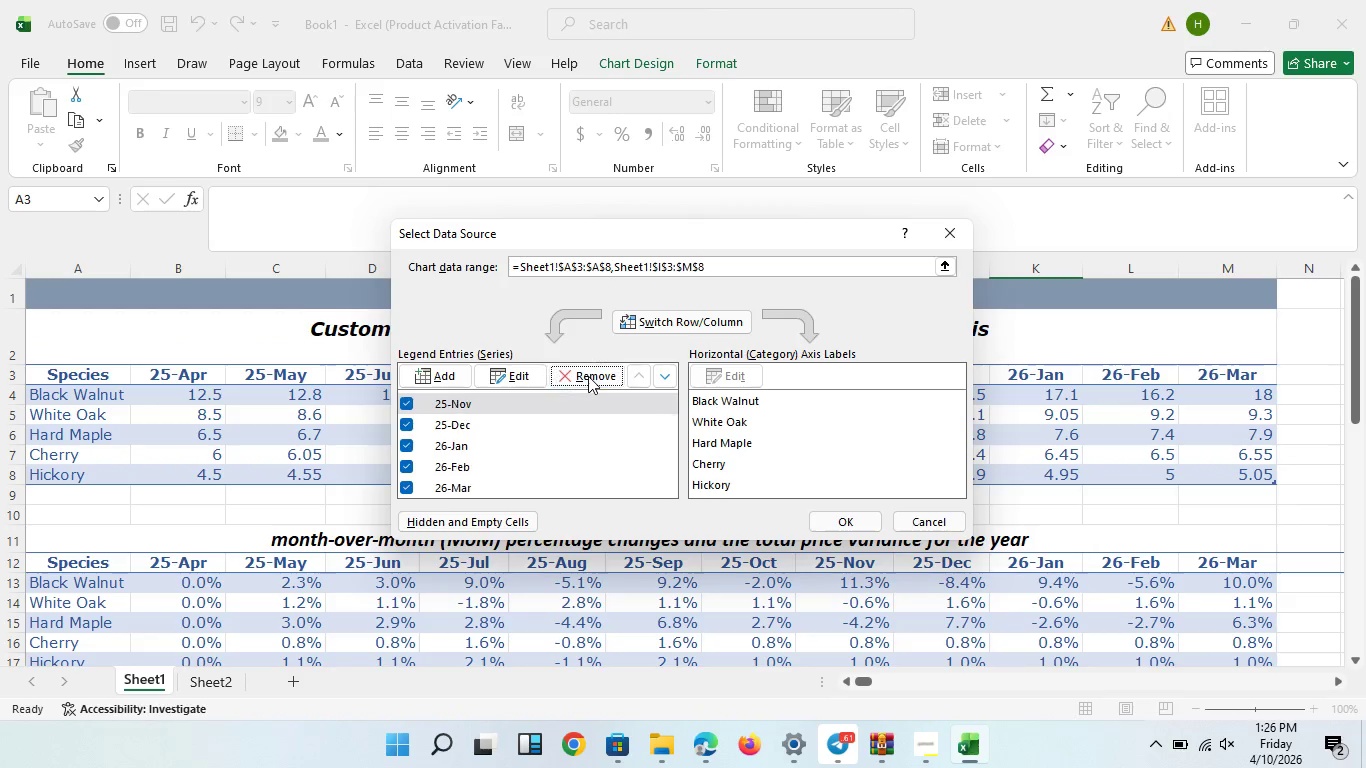 
triple_click([588, 376])
 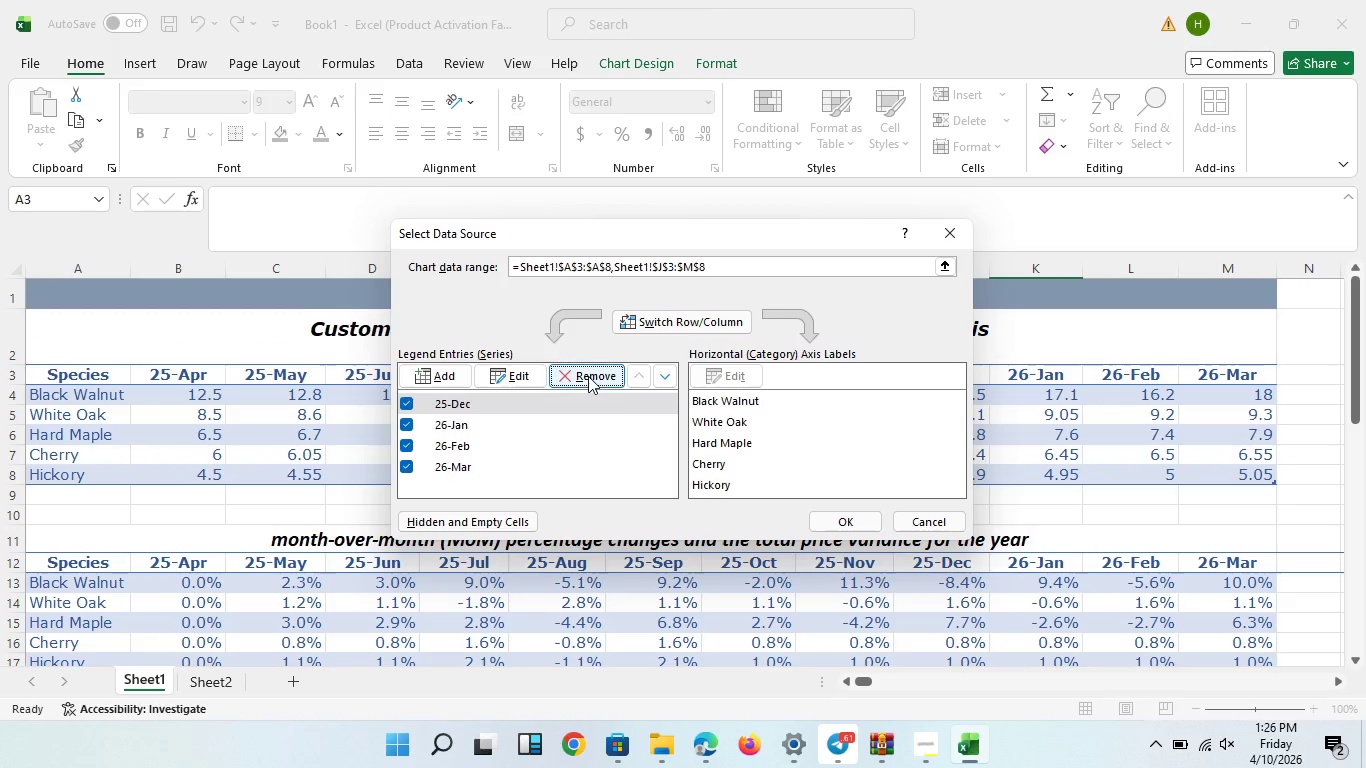 
triple_click([588, 376])
 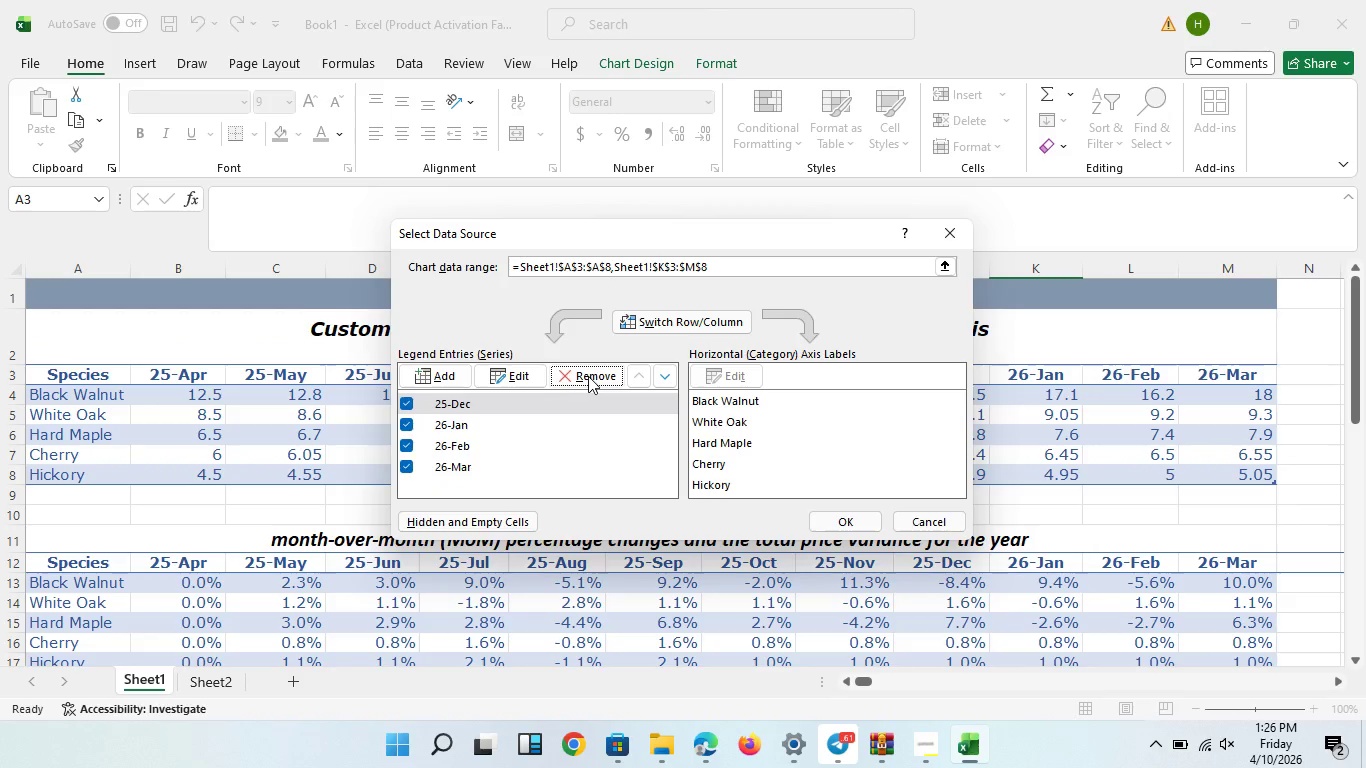 
triple_click([588, 376])
 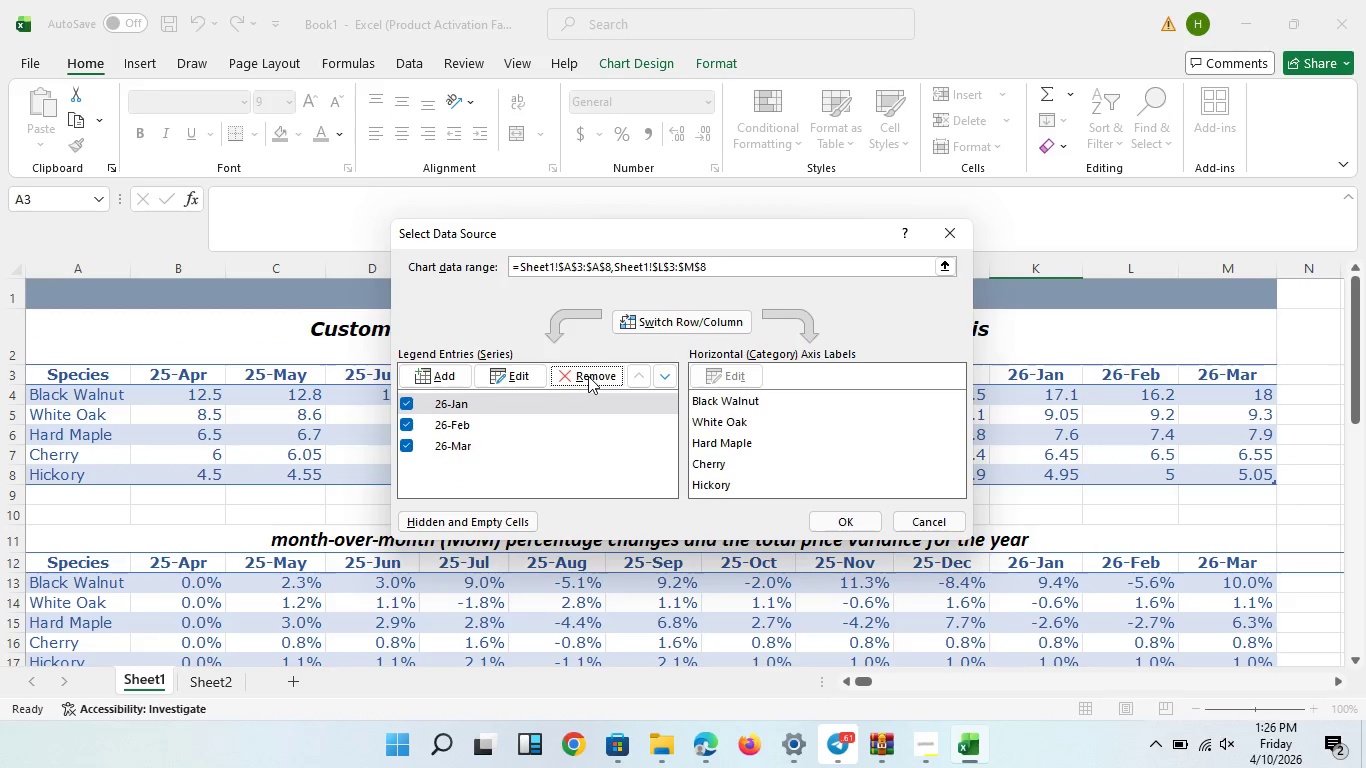 
triple_click([588, 376])
 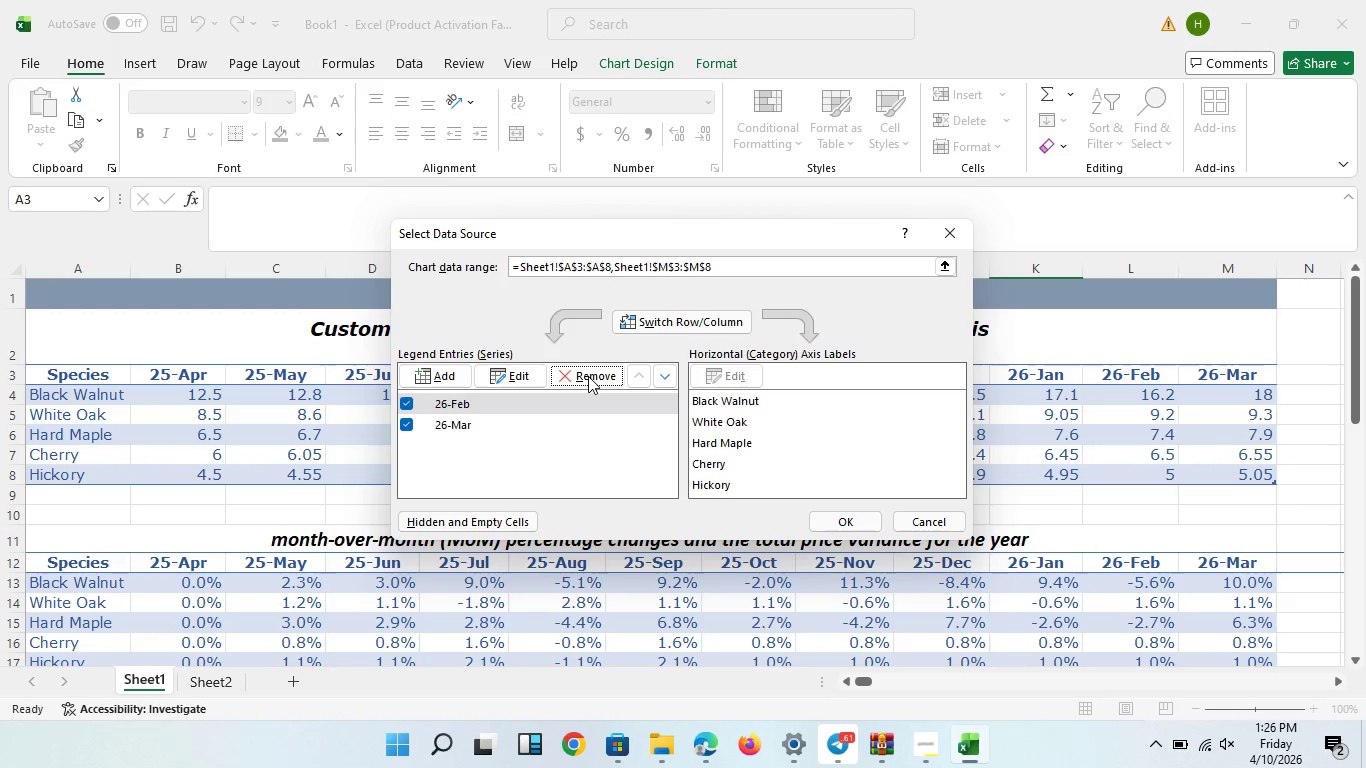 
triple_click([588, 376])
 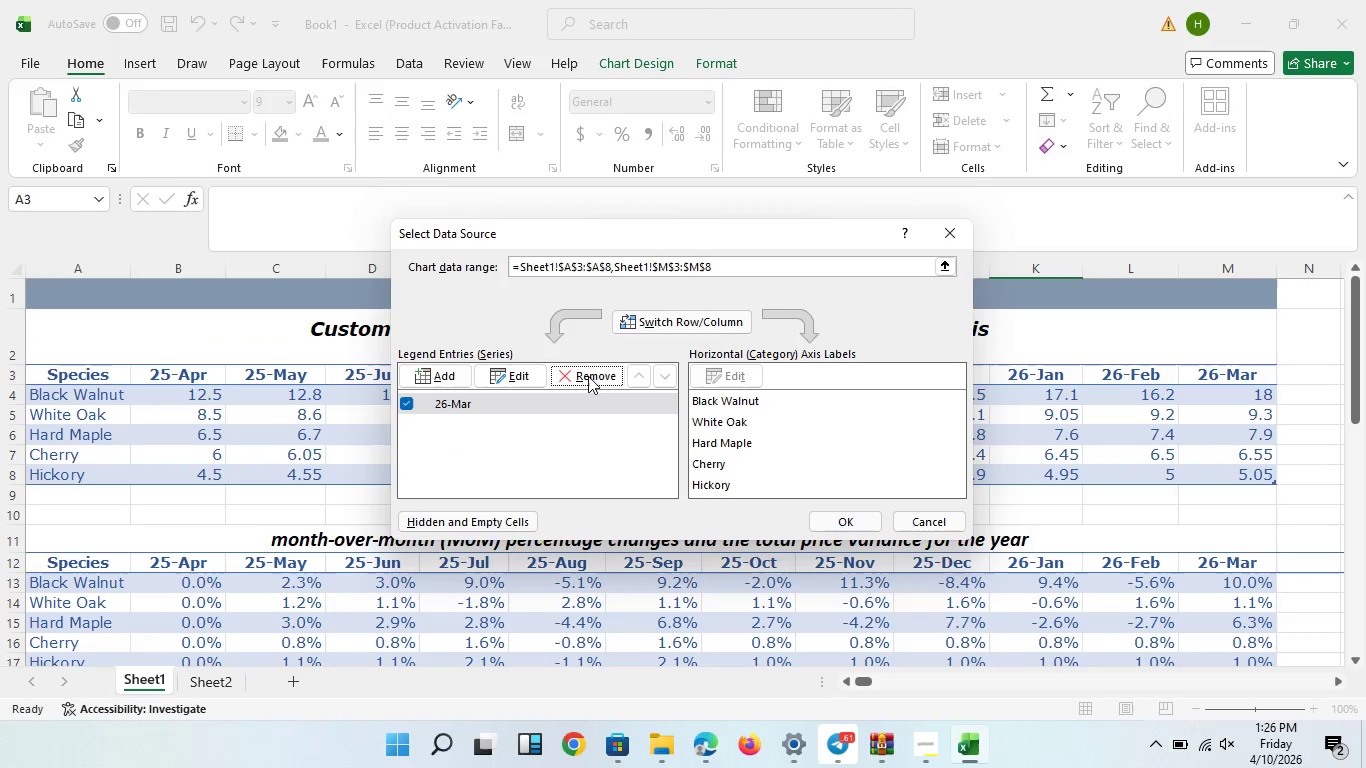 
triple_click([588, 376])
 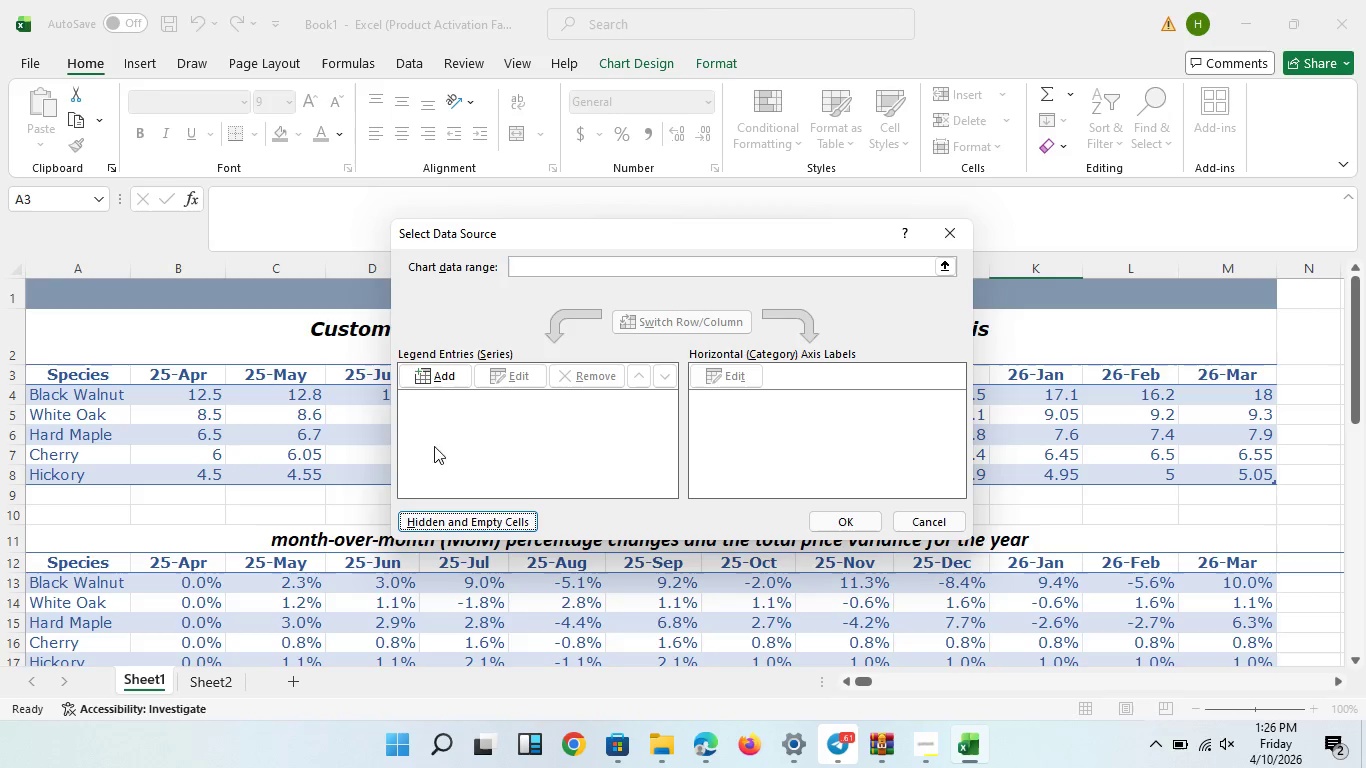 
left_click([450, 379])
 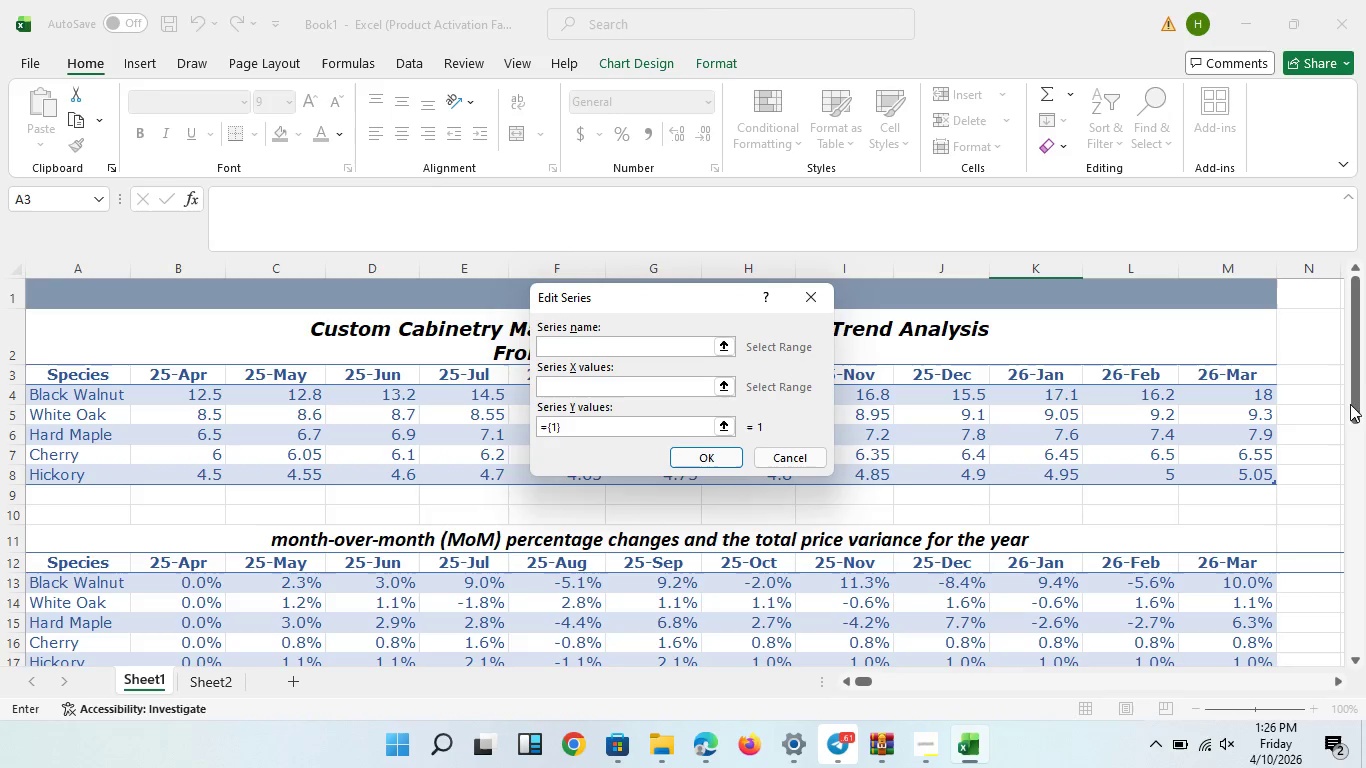 
wait(5.86)
 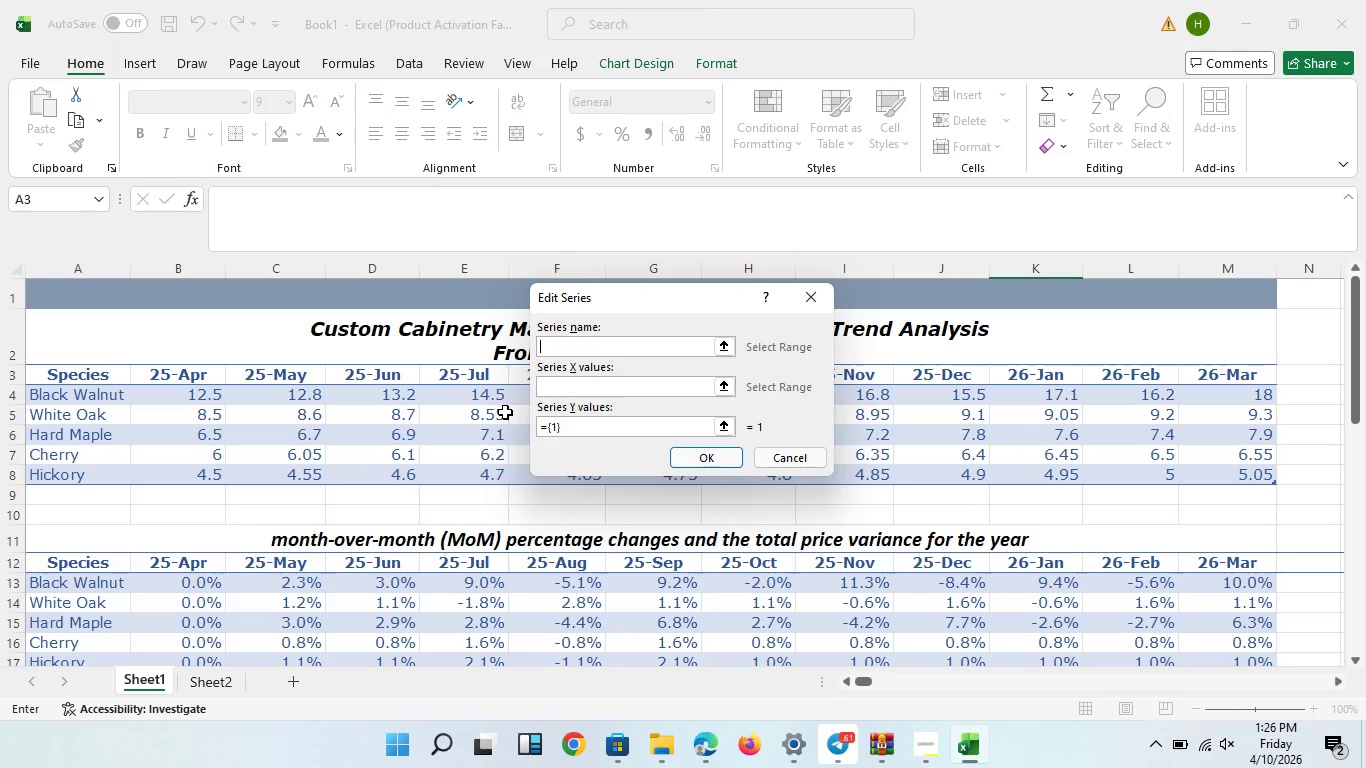 
left_click_drag(start_coordinate=[1362, 383], to_coordinate=[1348, 368])
 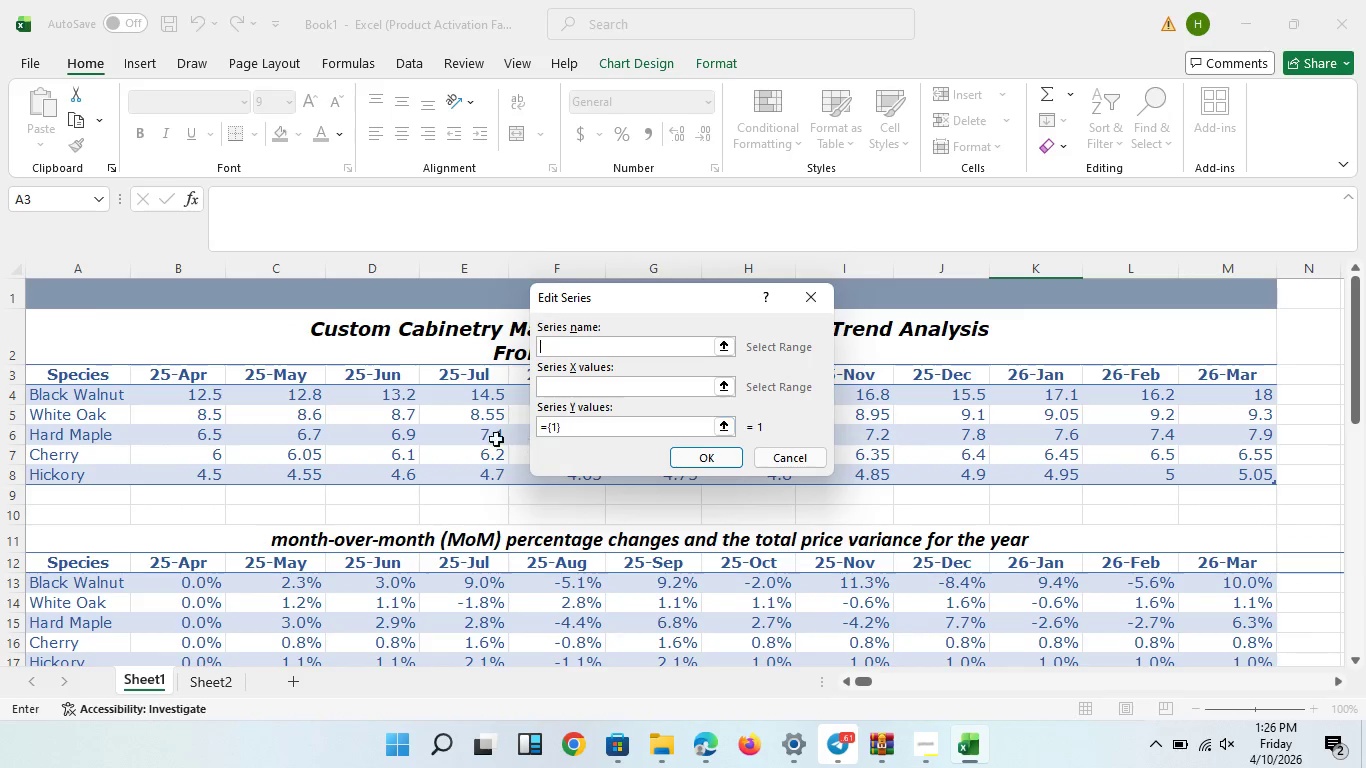 
wait(5.5)
 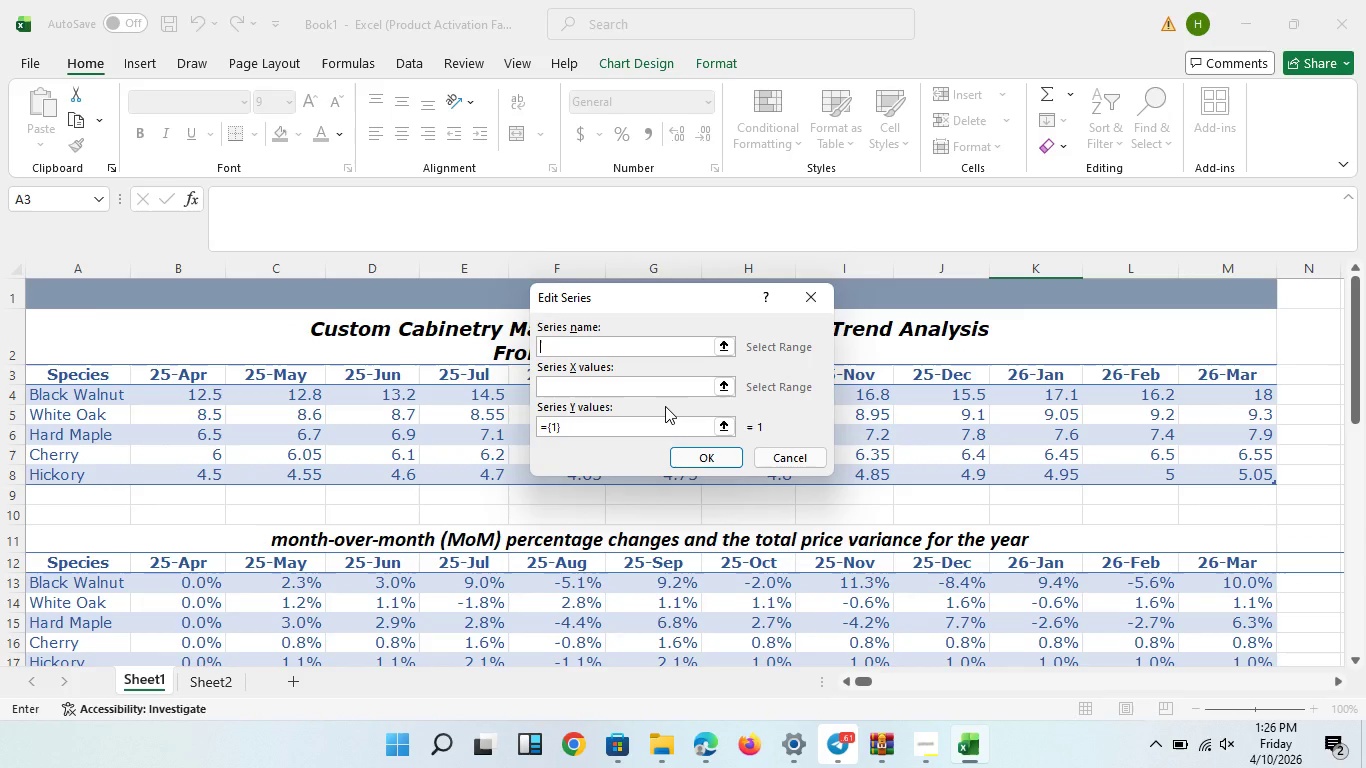 
left_click_drag(start_coordinate=[64, 395], to_coordinate=[60, 469])
 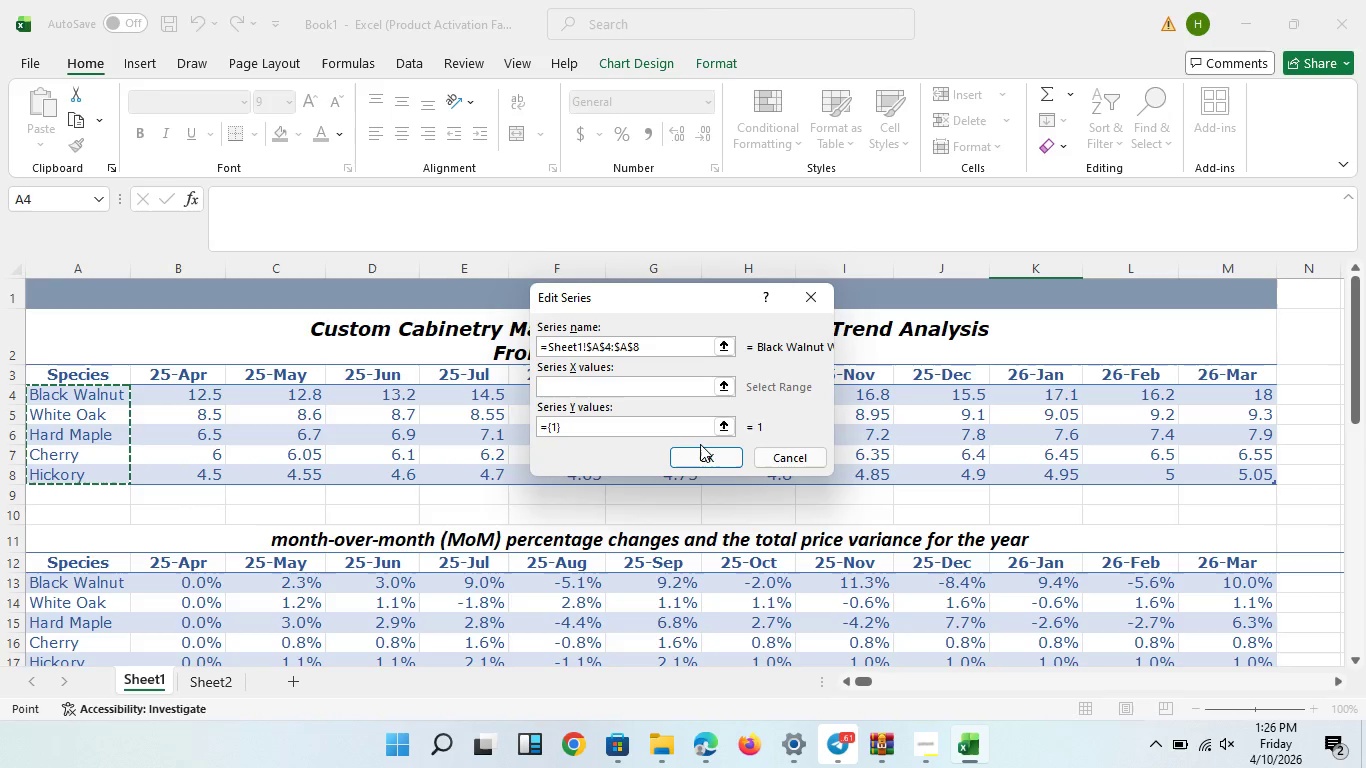 
double_click([701, 448])
 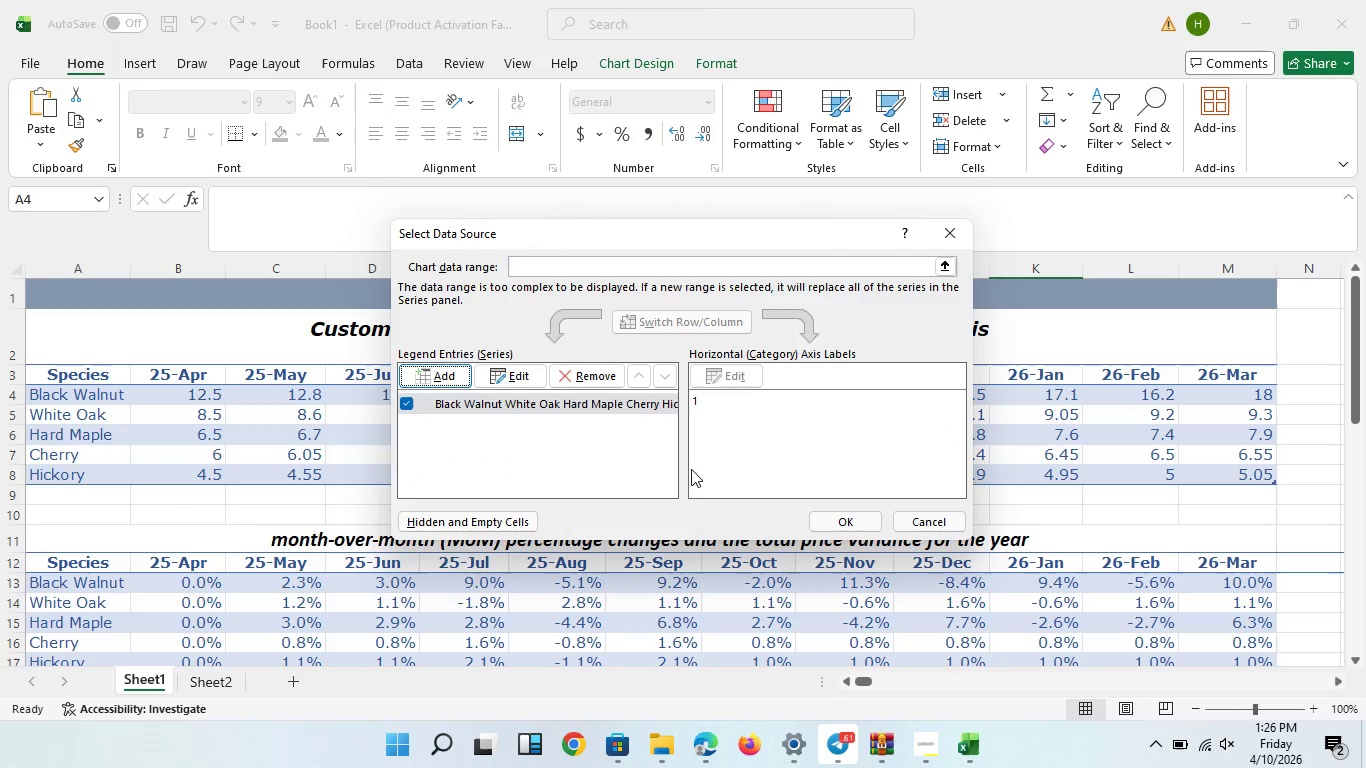 
scroll: coordinate [689, 497], scroll_direction: down, amount: 2.0
 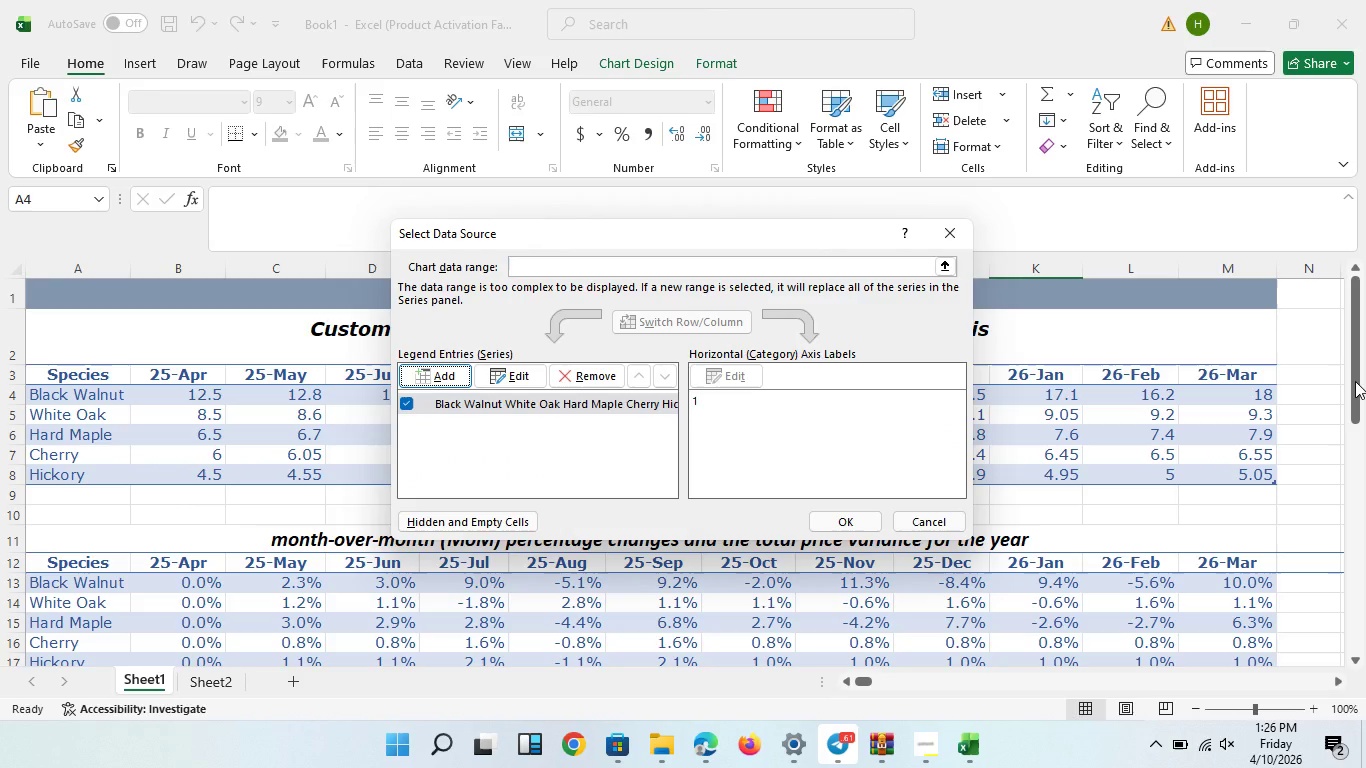 
left_click_drag(start_coordinate=[1355, 381], to_coordinate=[1352, 491])
 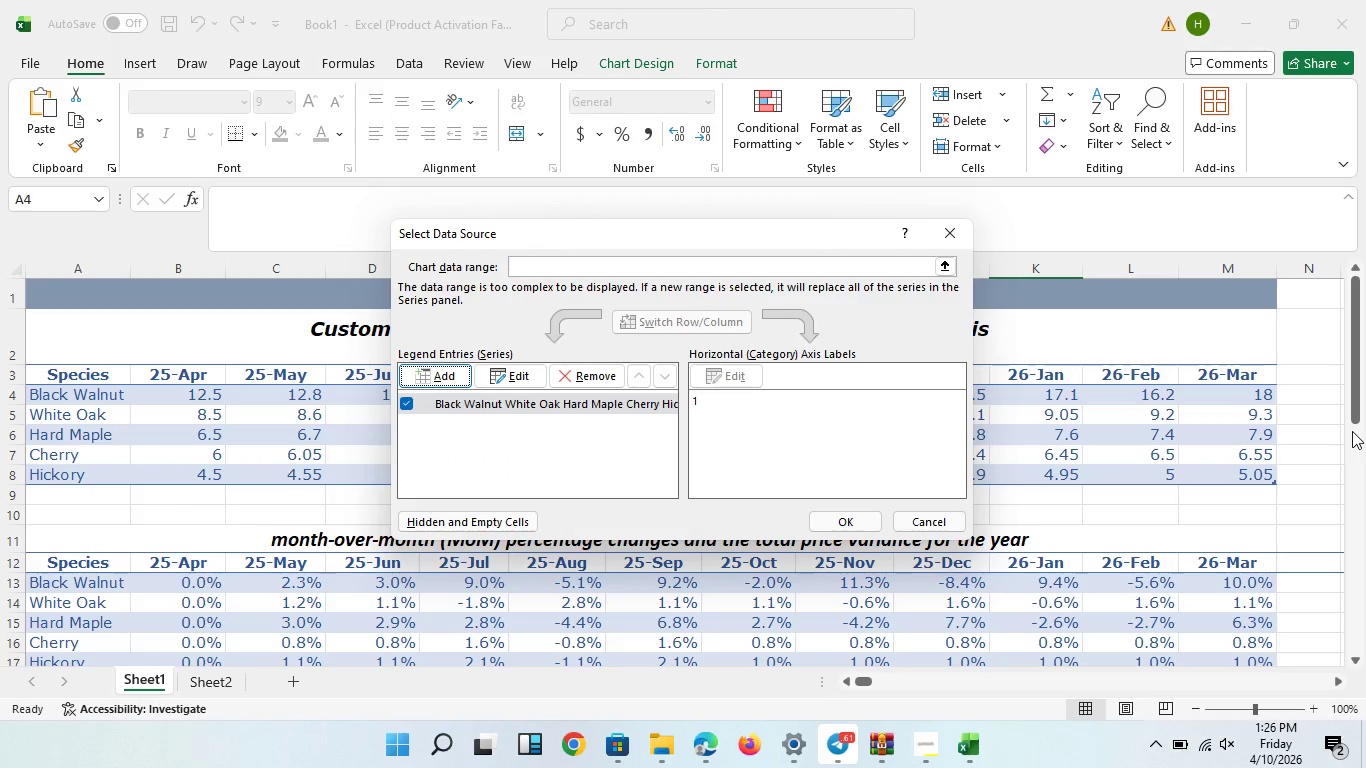 
left_click_drag(start_coordinate=[1352, 405], to_coordinate=[1333, 546])
 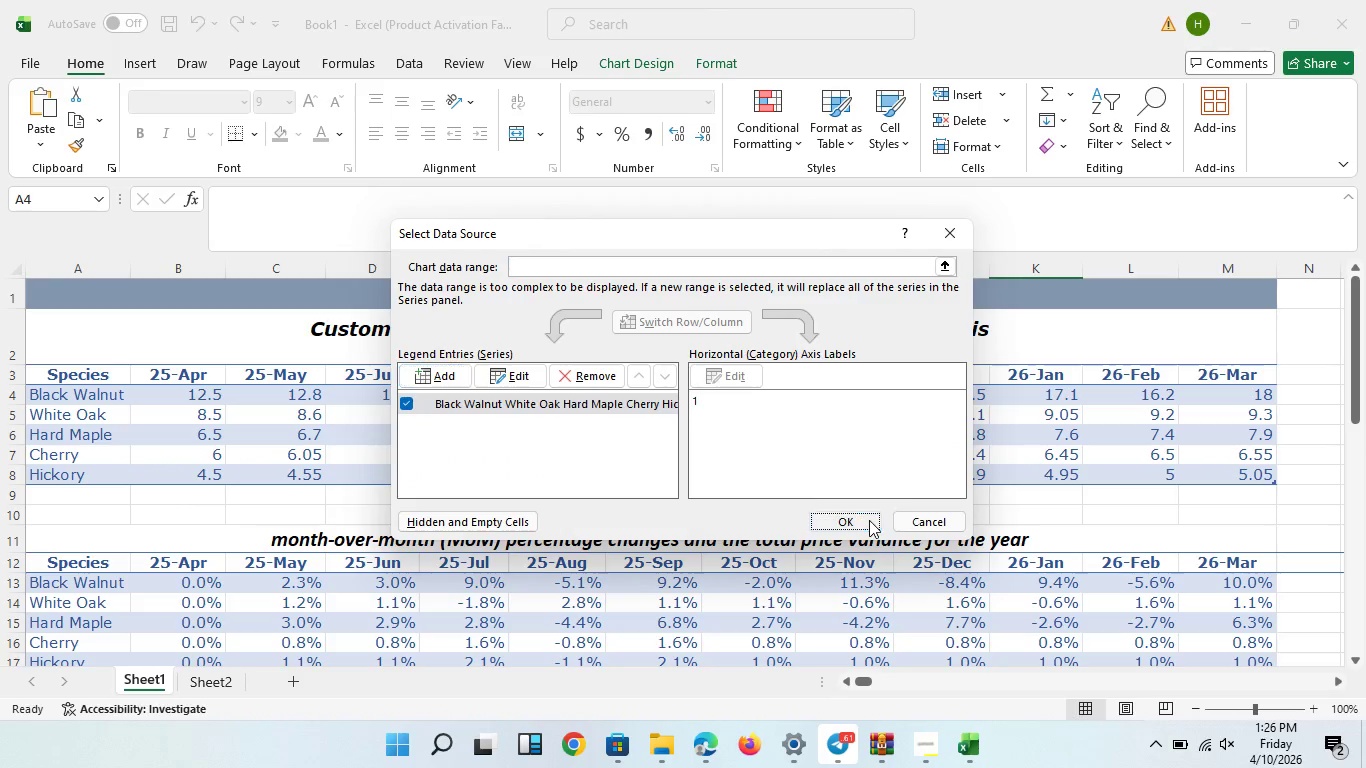 
left_click([869, 520])
 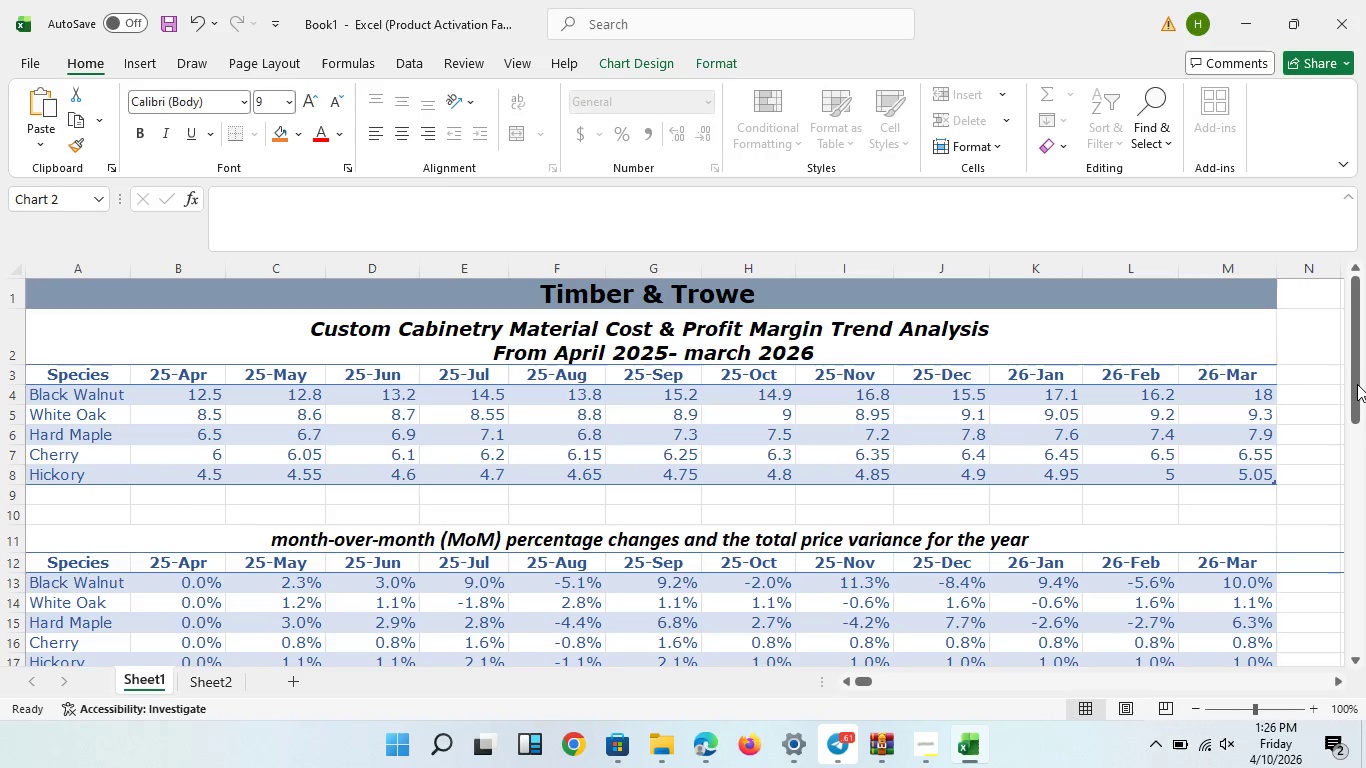 
left_click_drag(start_coordinate=[1357, 384], to_coordinate=[1365, 292])
 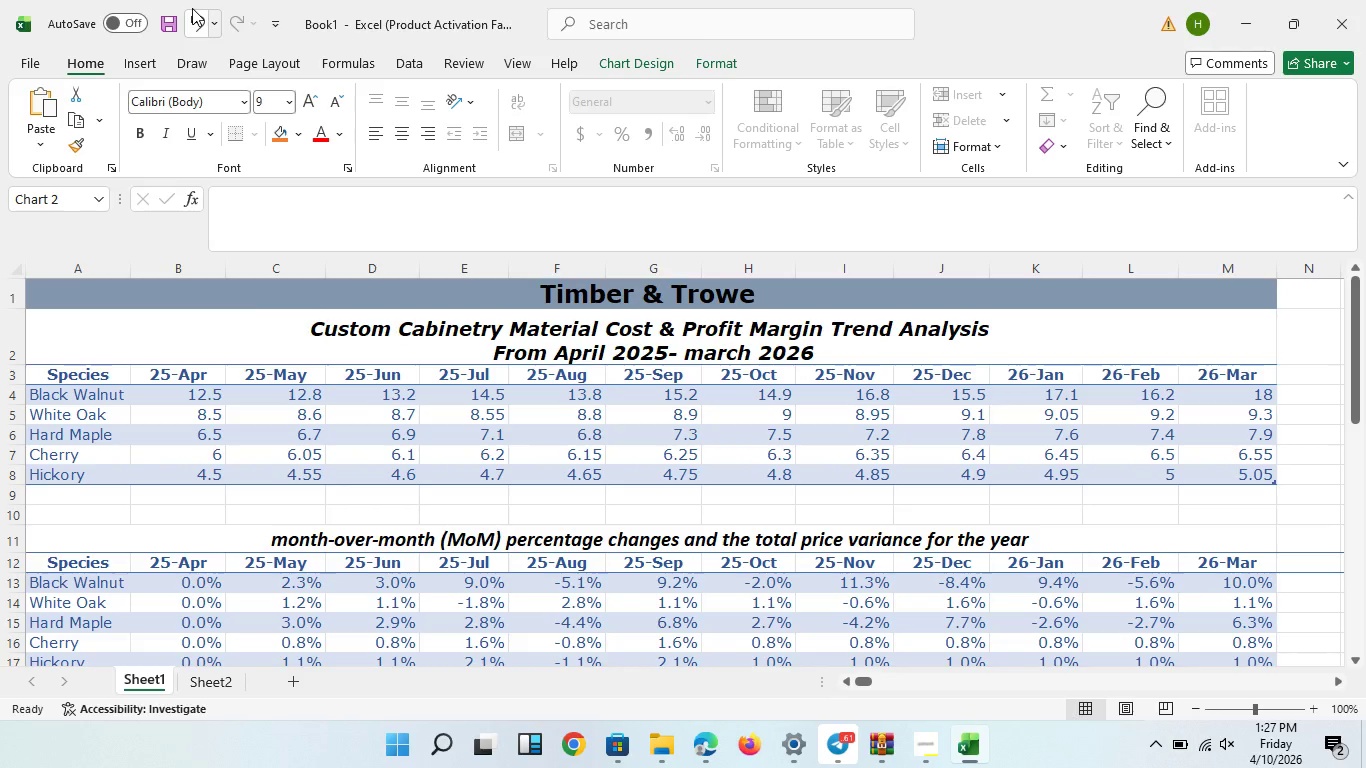 
left_click([192, 8])
 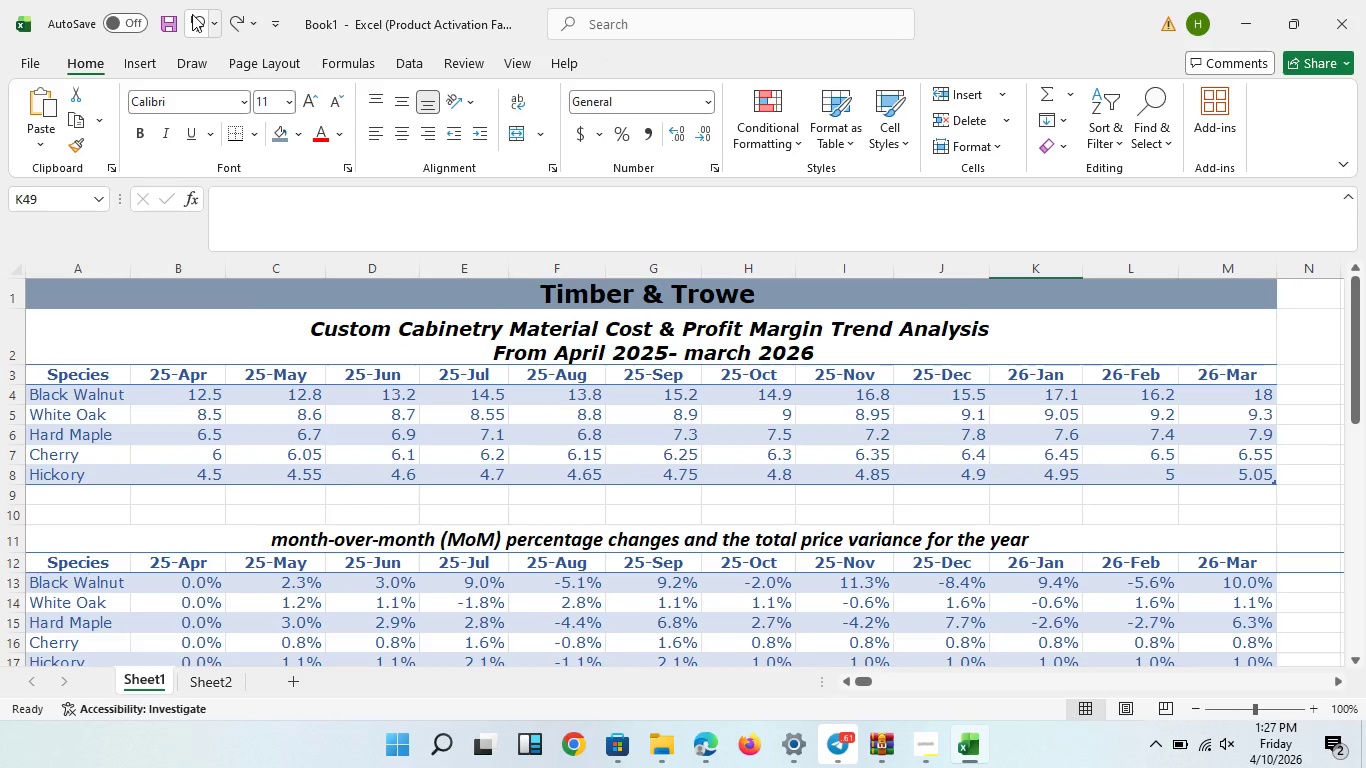 
left_click([192, 14])
 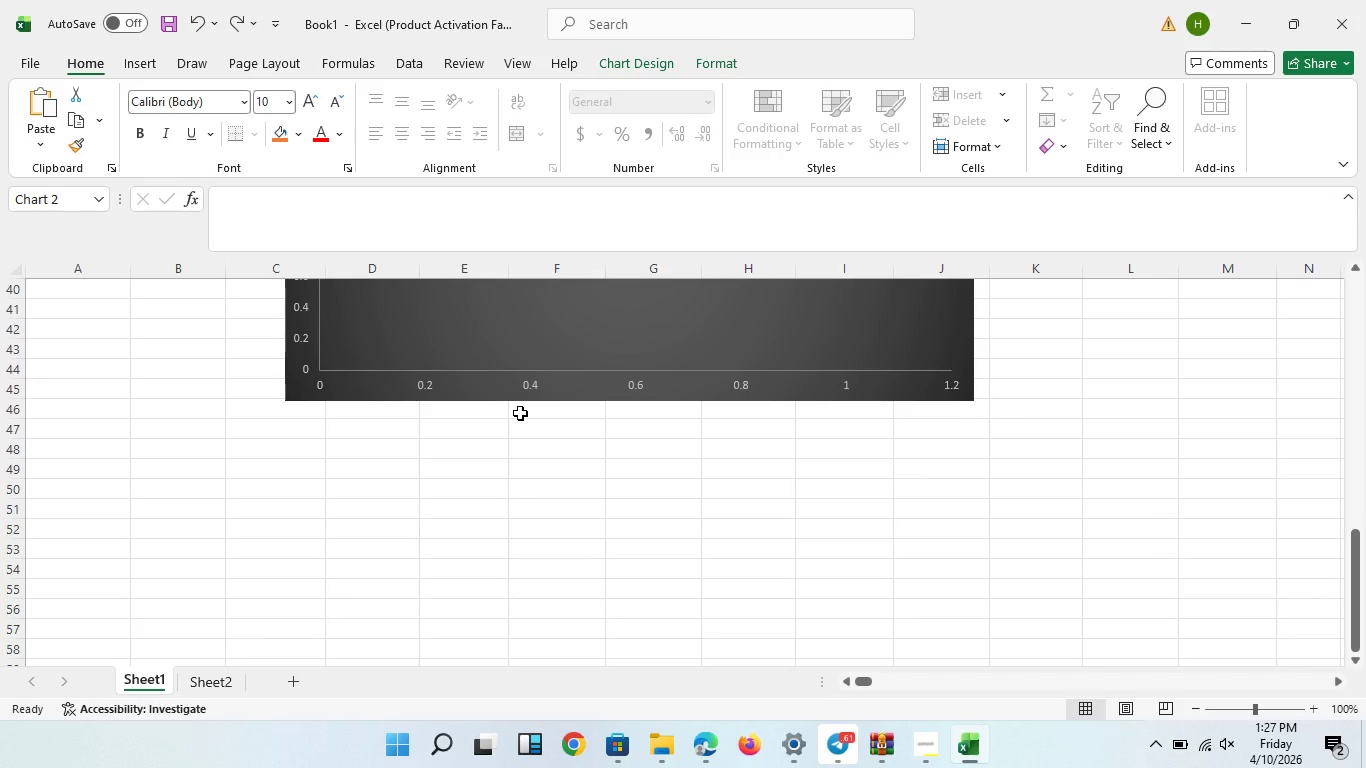 
scroll: coordinate [374, 468], scroll_direction: up, amount: 6.0
 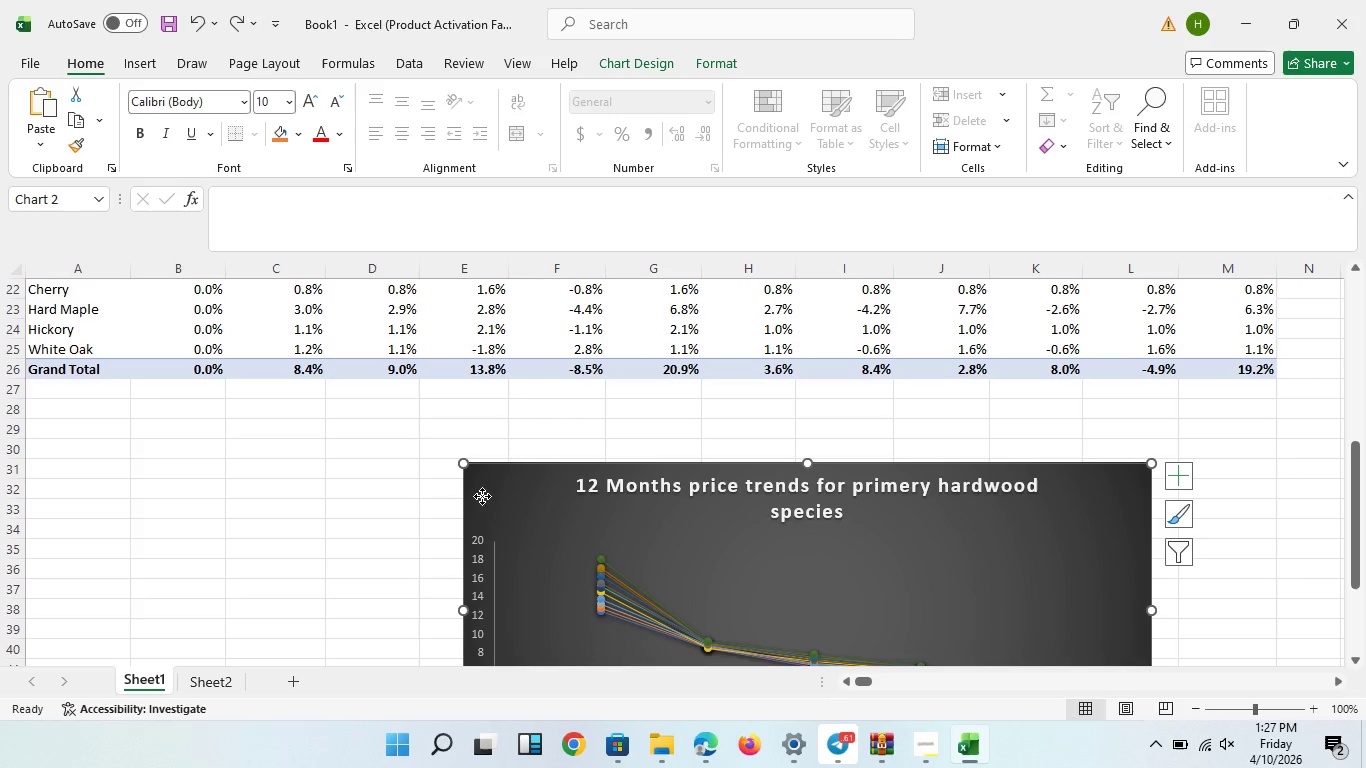 
left_click_drag(start_coordinate=[482, 496], to_coordinate=[130, 460])
 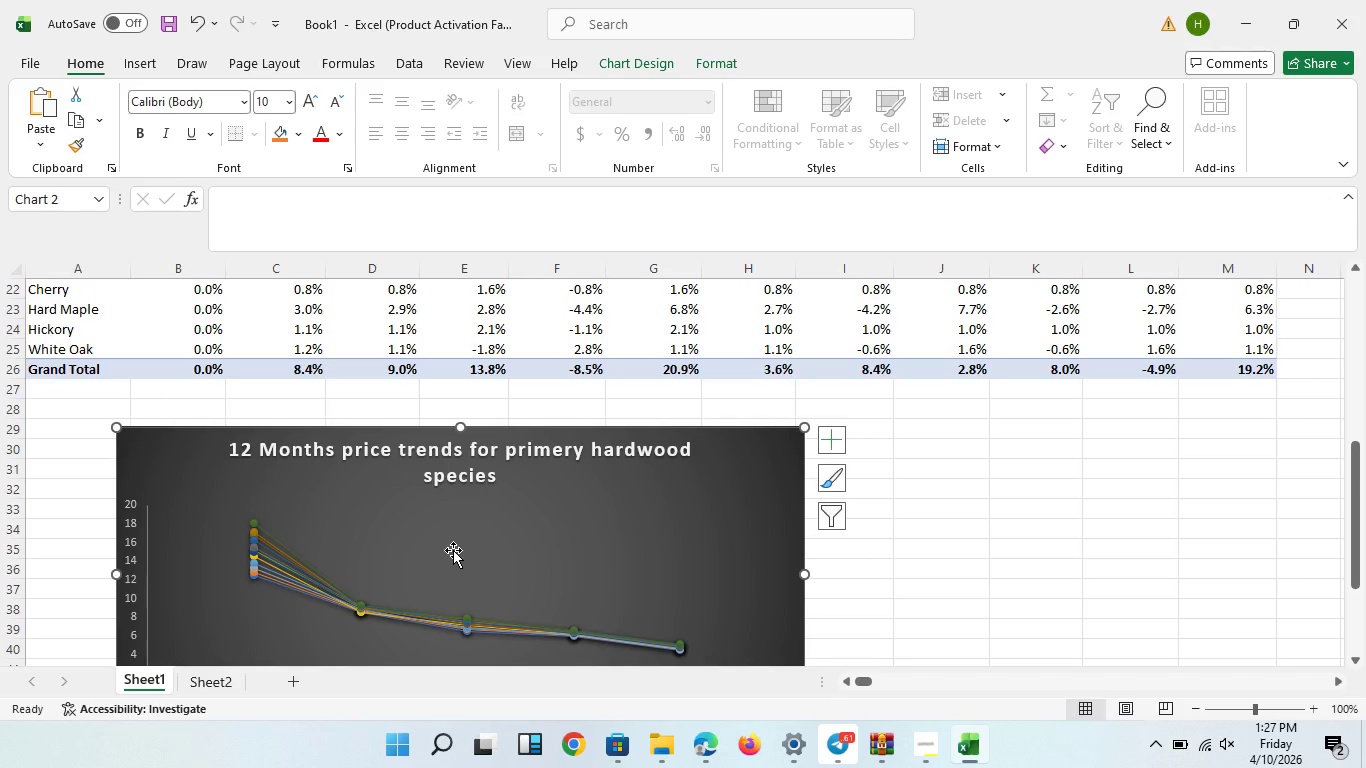 
scroll: coordinate [453, 550], scroll_direction: up, amount: 3.0
 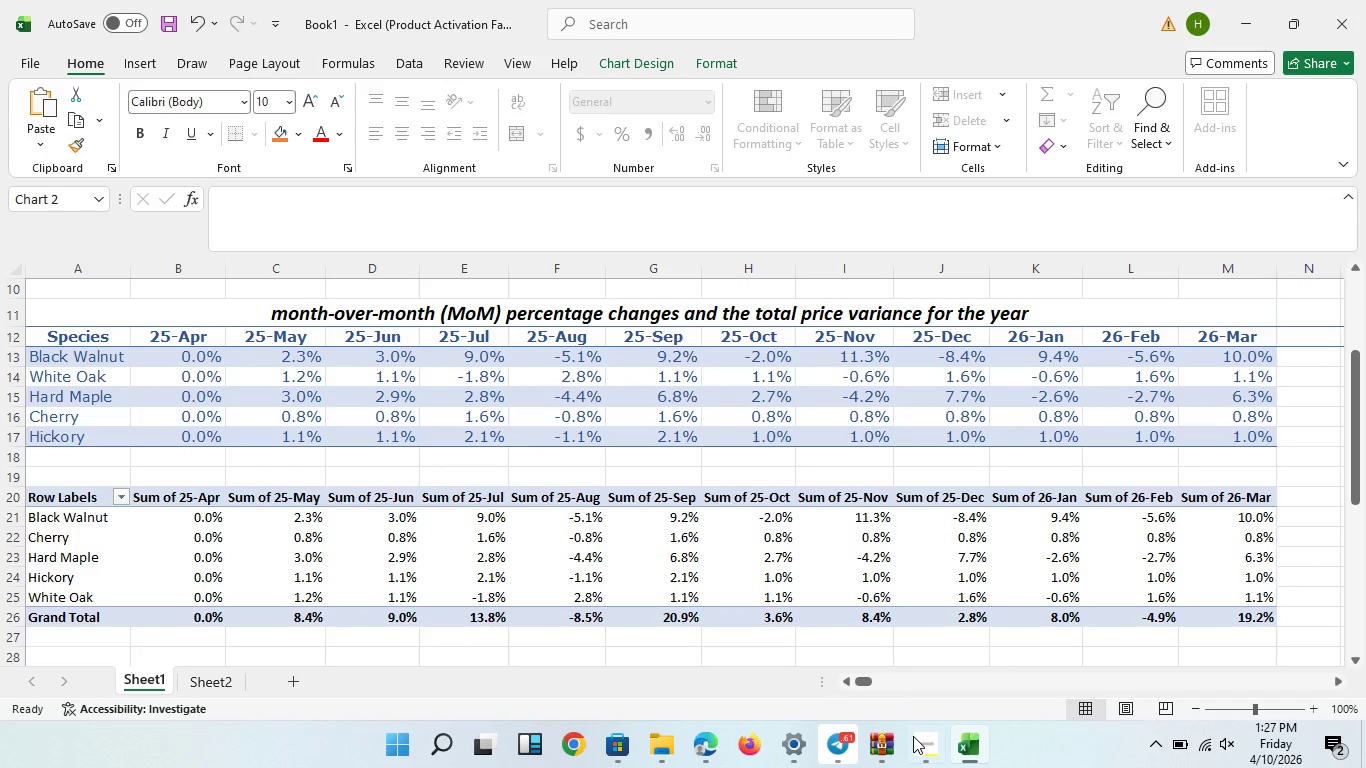 
left_click_drag(start_coordinate=[938, 736], to_coordinate=[927, 382])